 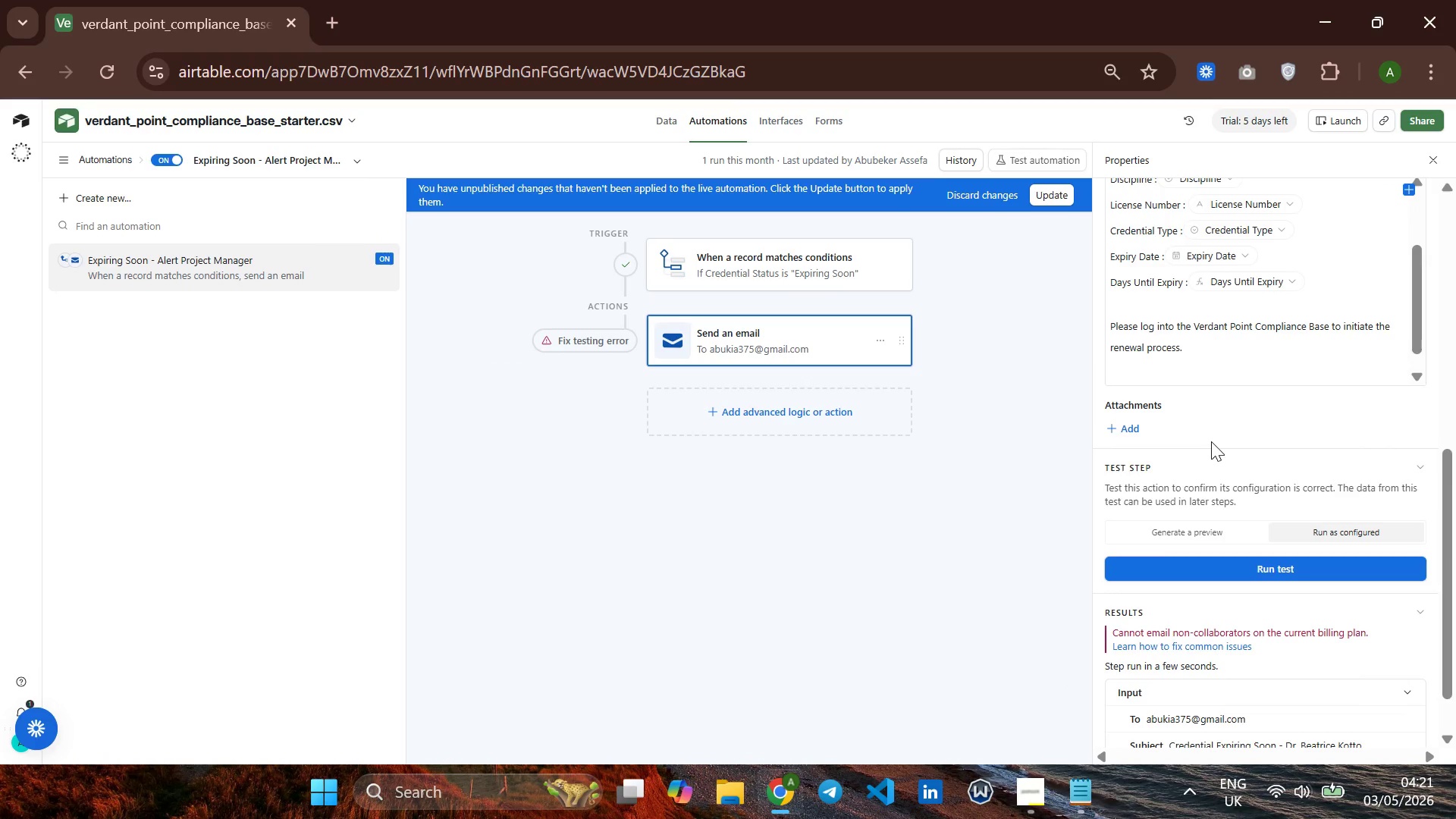 
scroll: coordinate [1211, 444], scroll_direction: up, amount: 5.0
 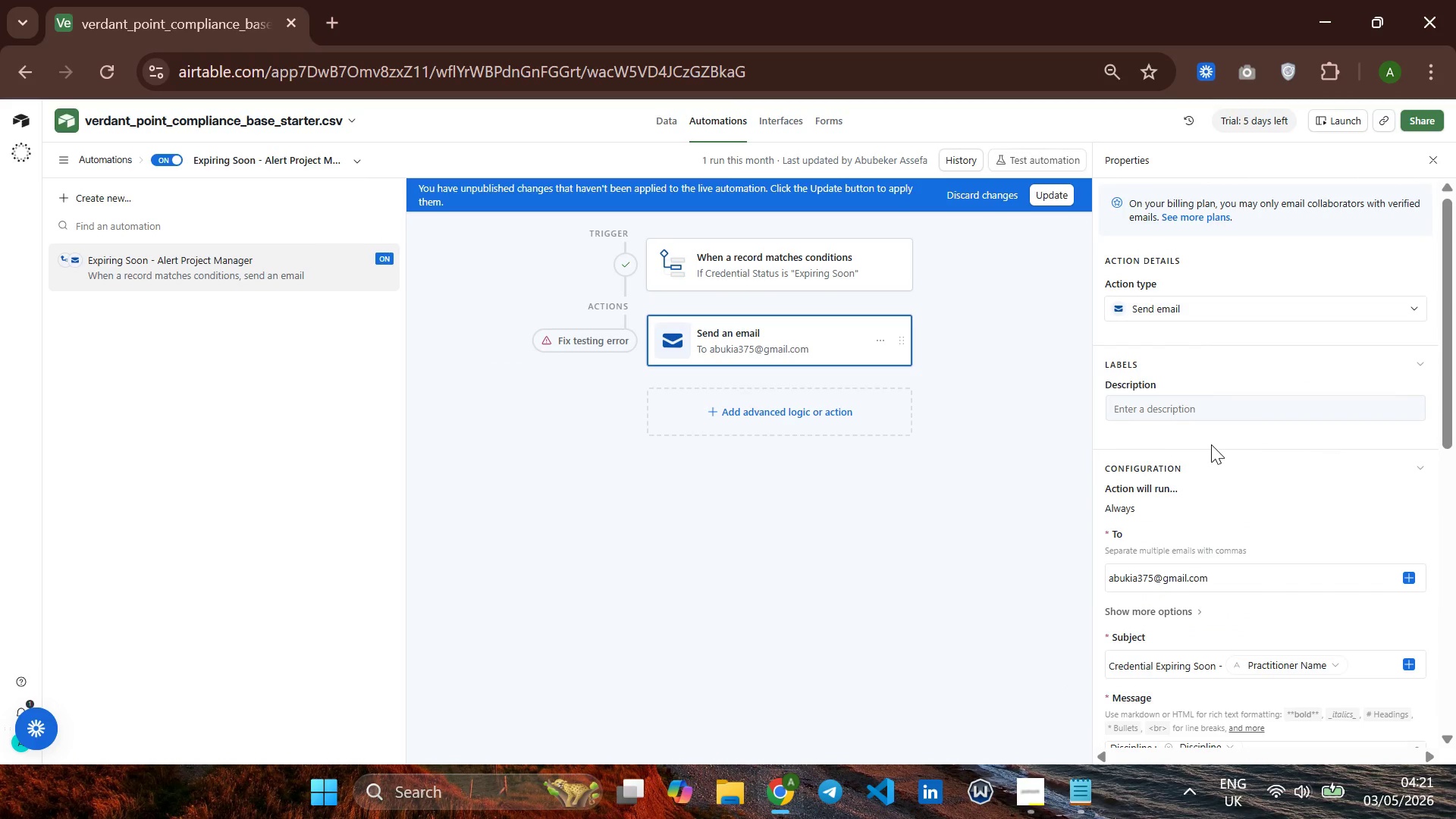 
wait(5.4)
 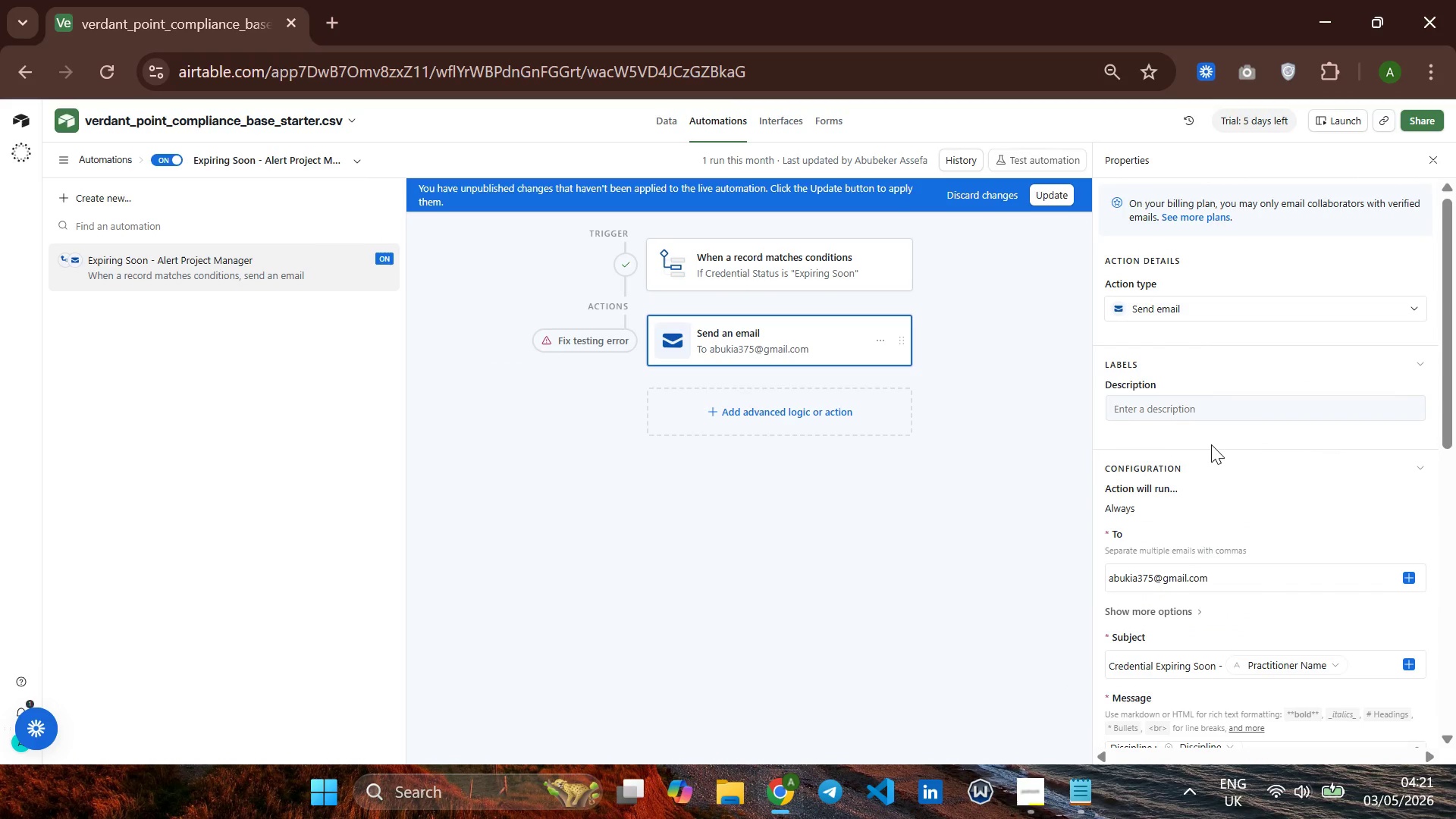 
scroll: coordinate [1211, 337], scroll_direction: down, amount: 2.0
 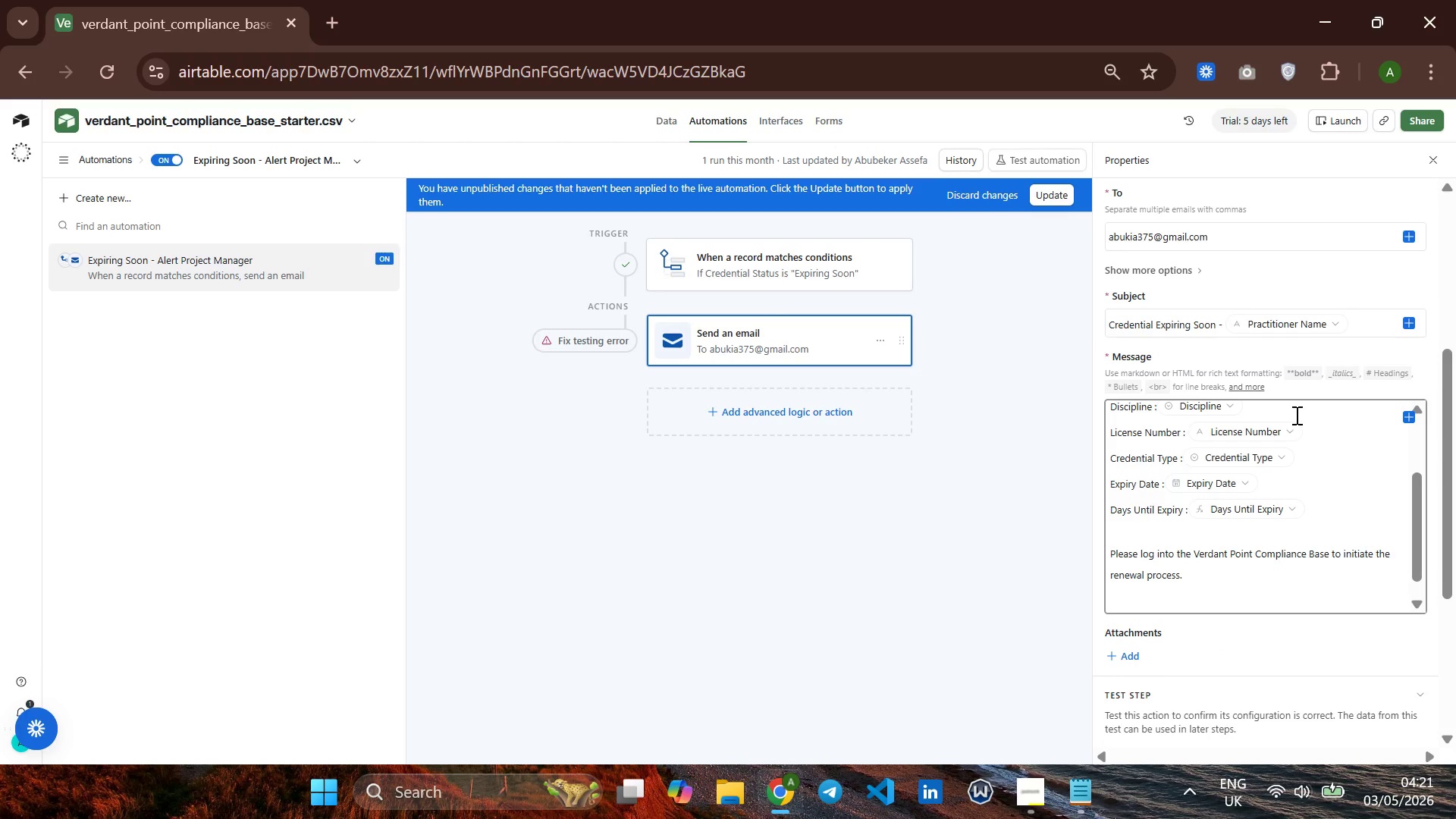 
scroll: coordinate [1295, 415], scroll_direction: up, amount: 9.0
 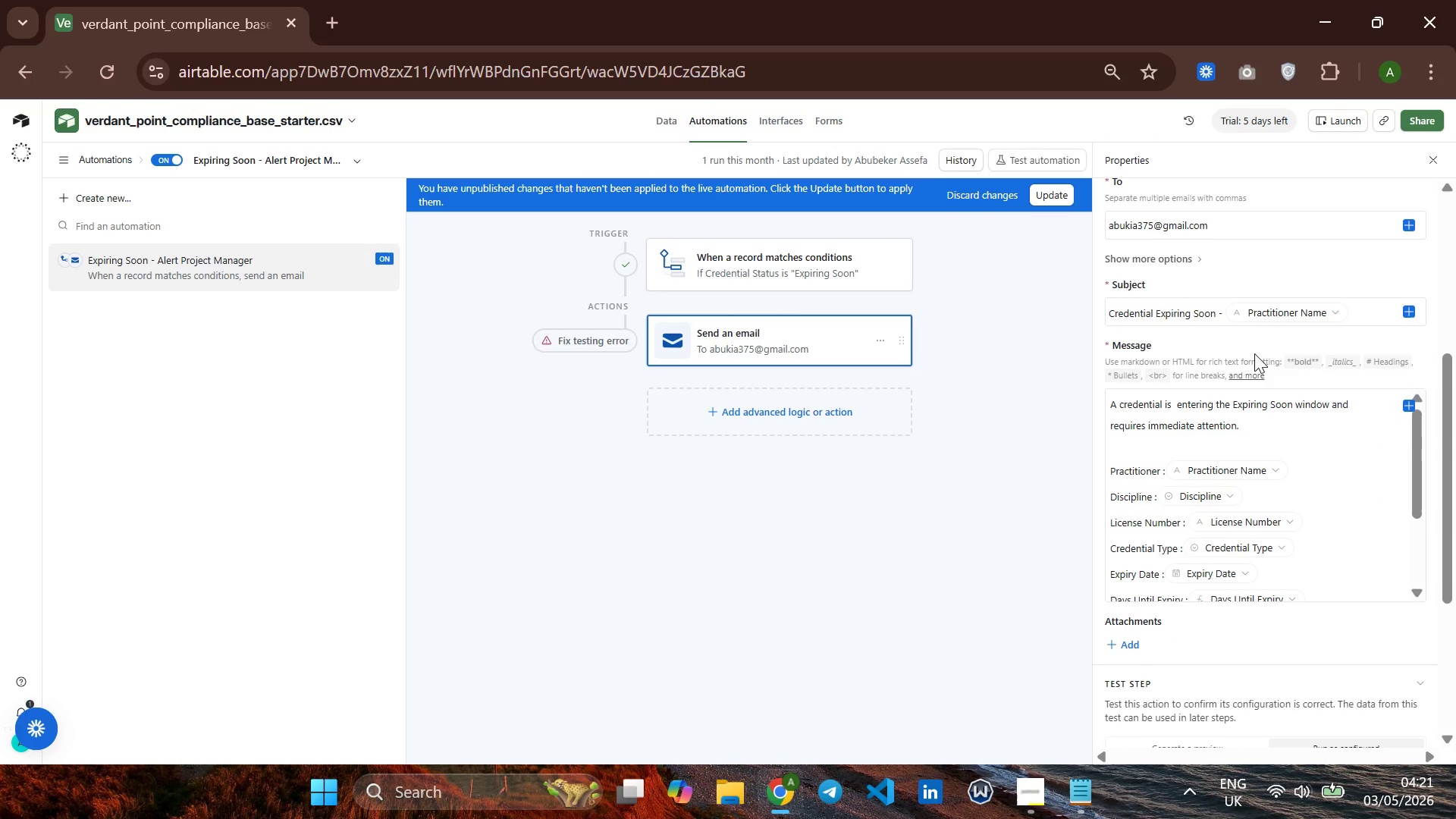 
wait(15.41)
 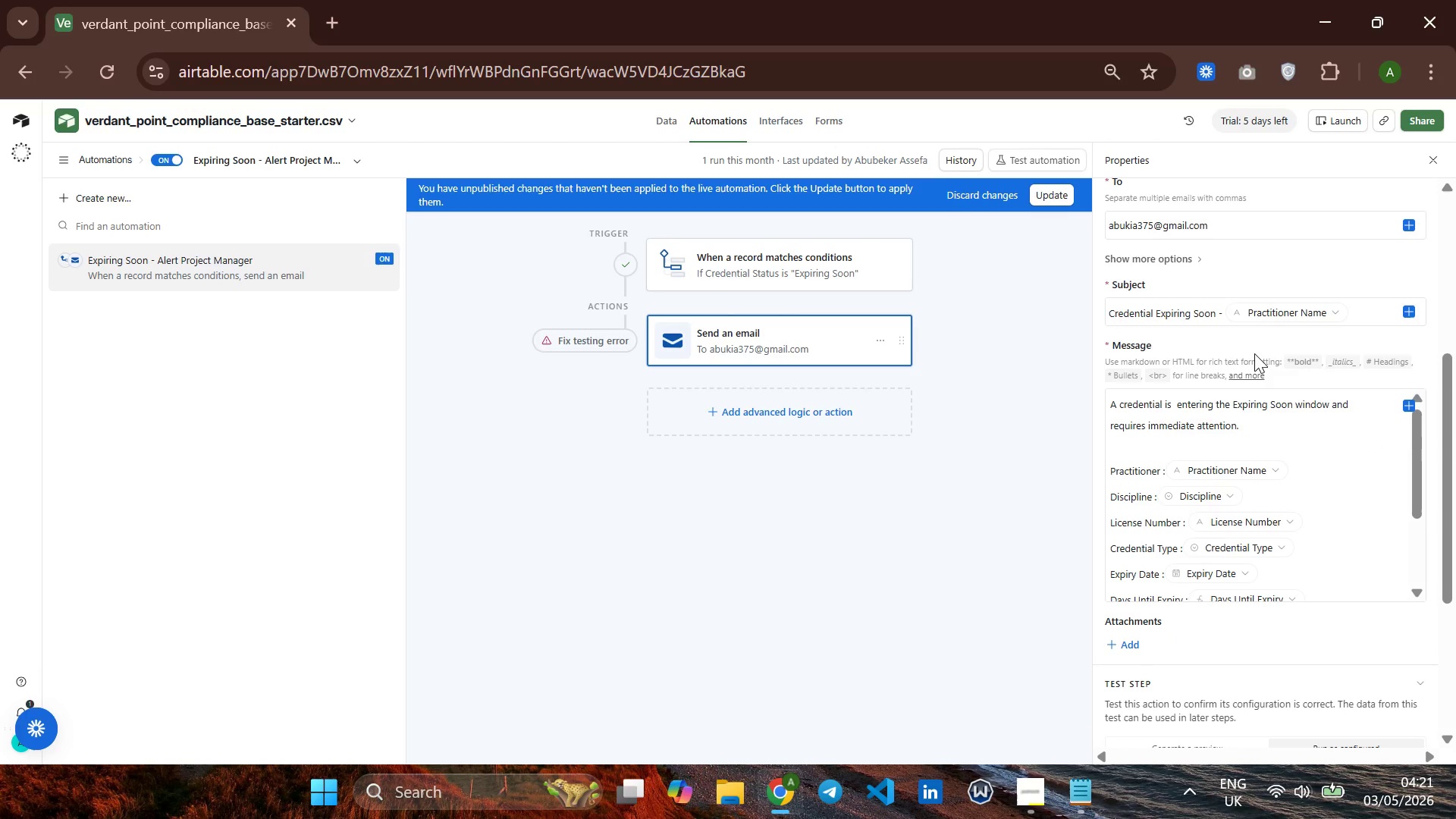 
left_click([1162, 315])
 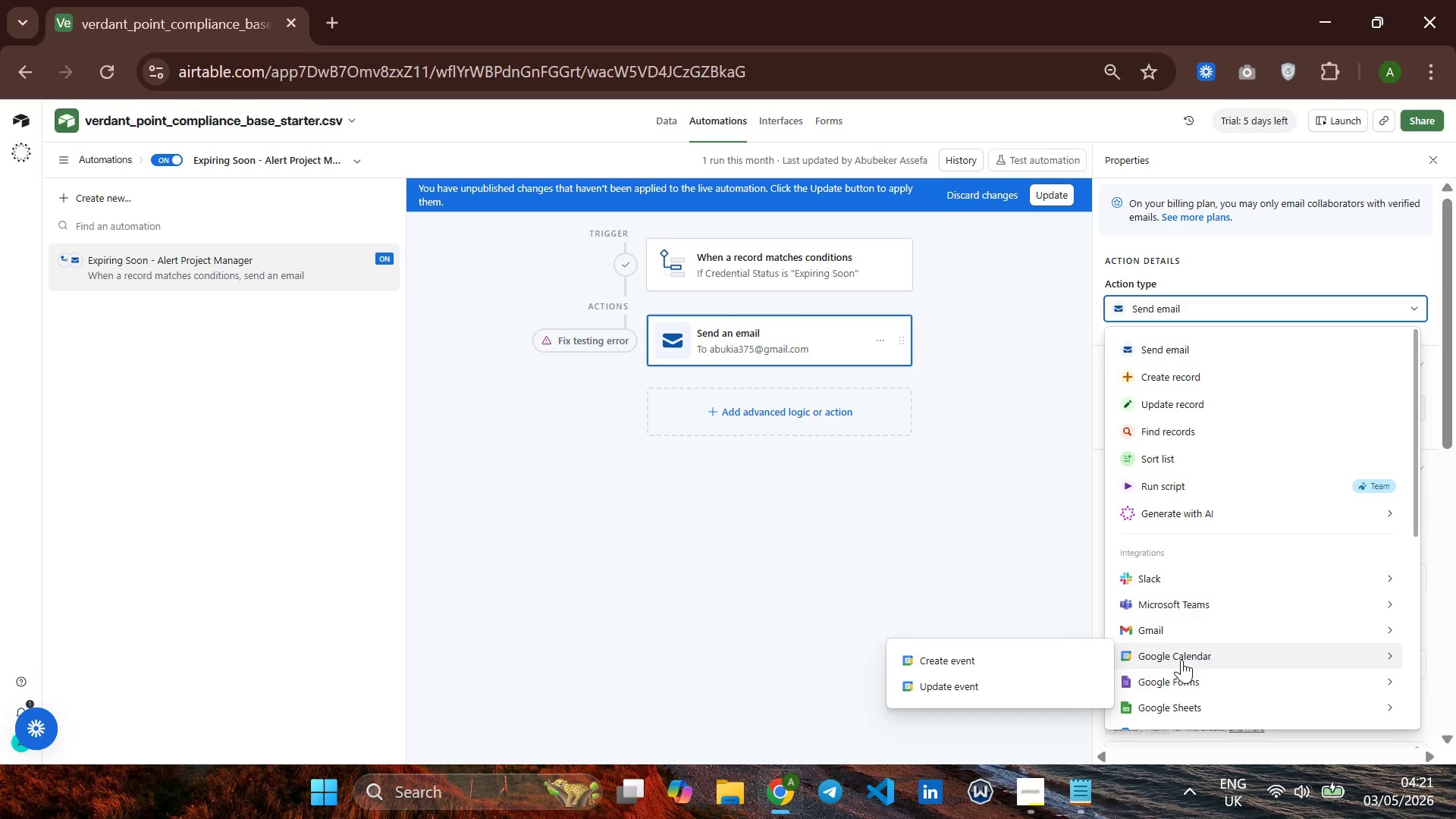 
left_click([1181, 639])
 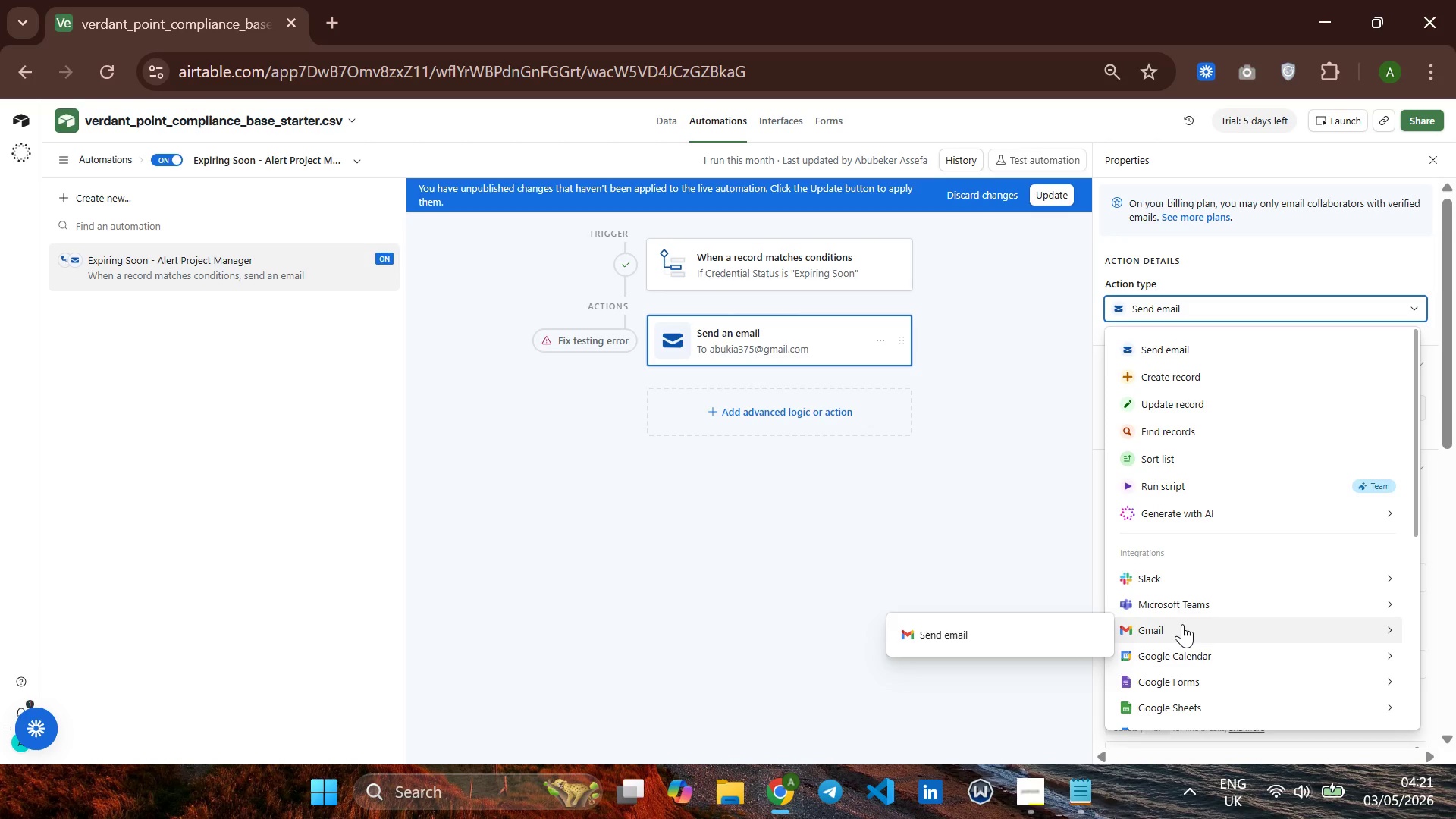 
left_click([1182, 624])
 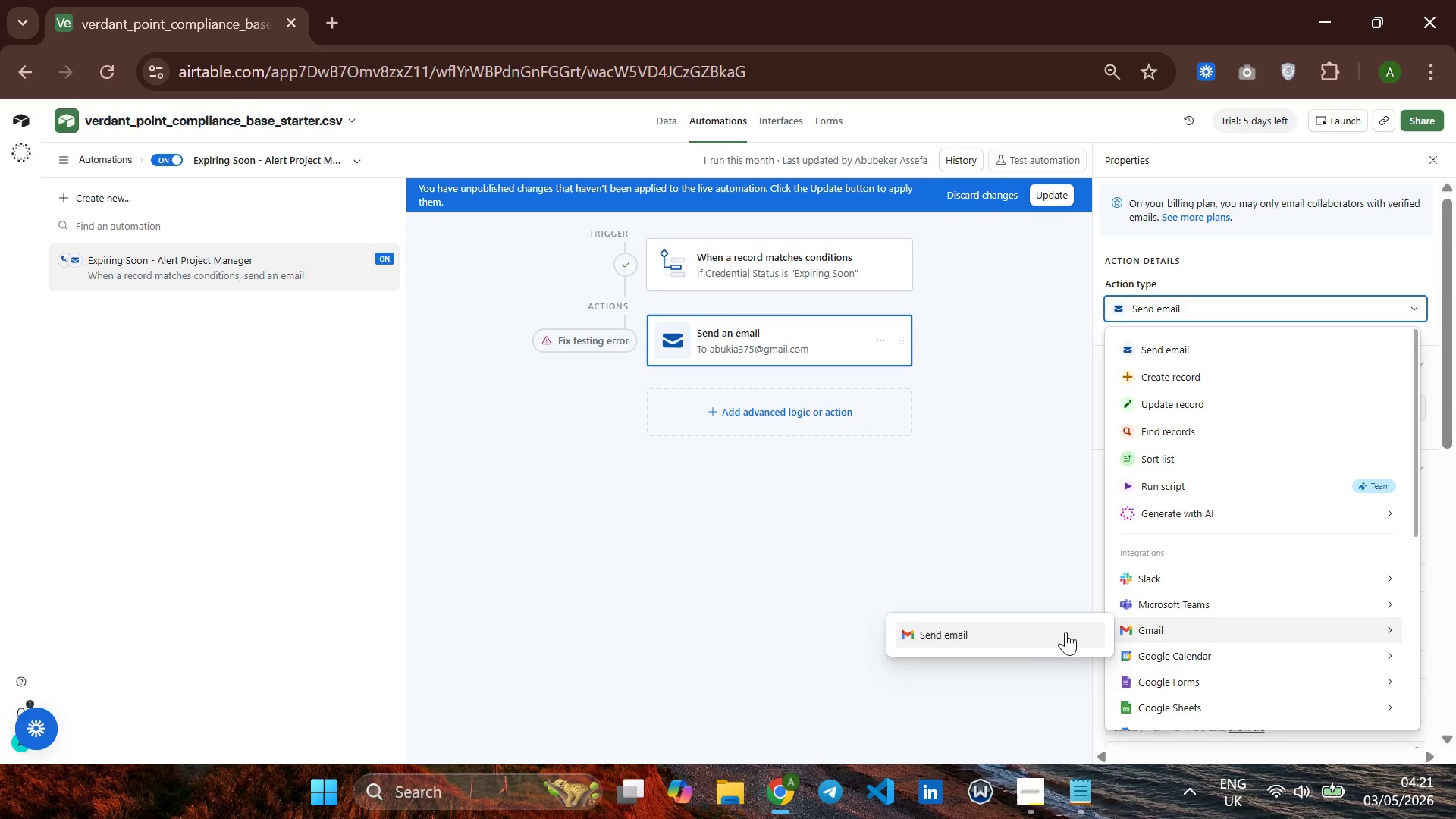 
left_click([1031, 627])
 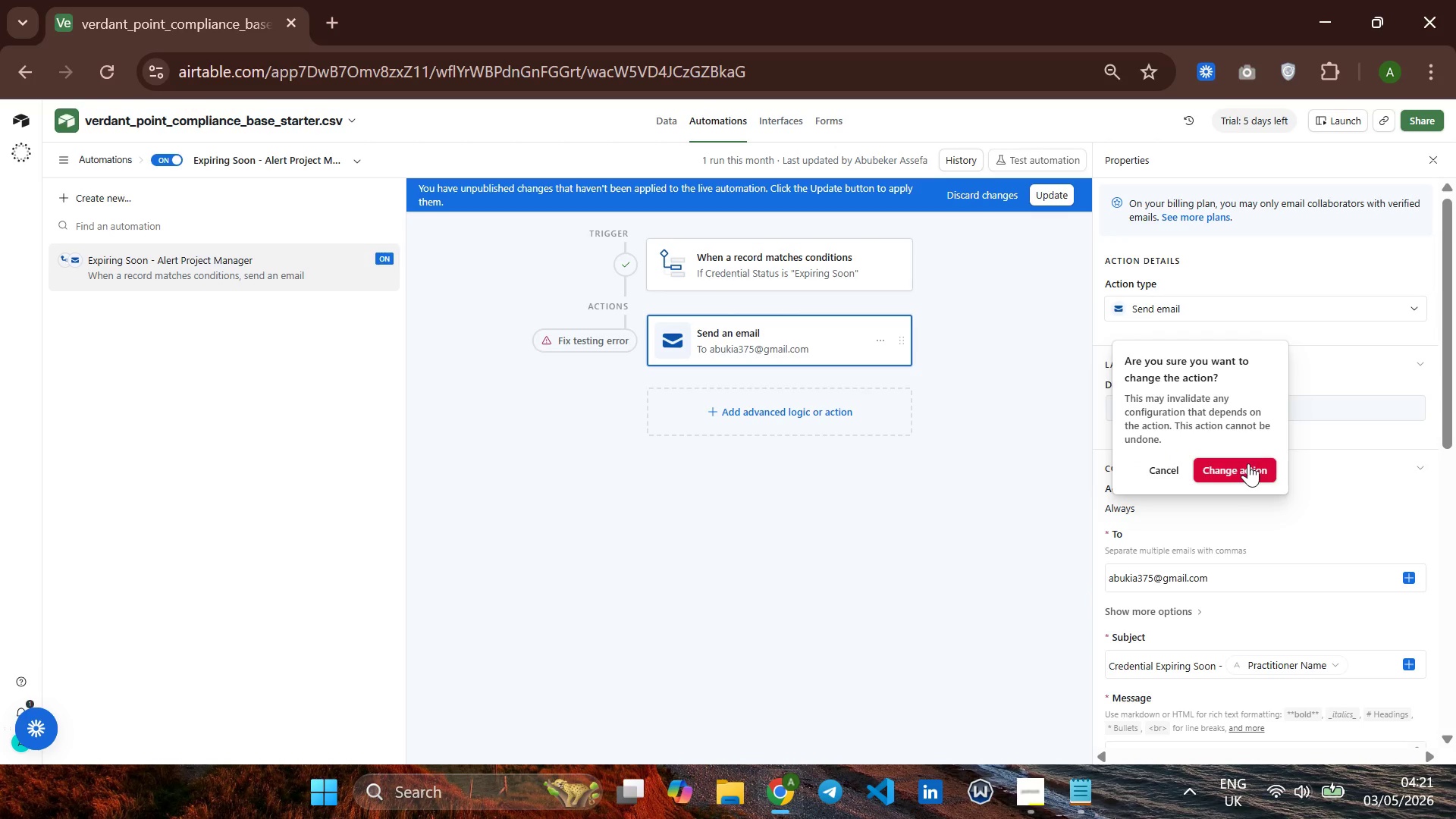 
left_click([1226, 460])
 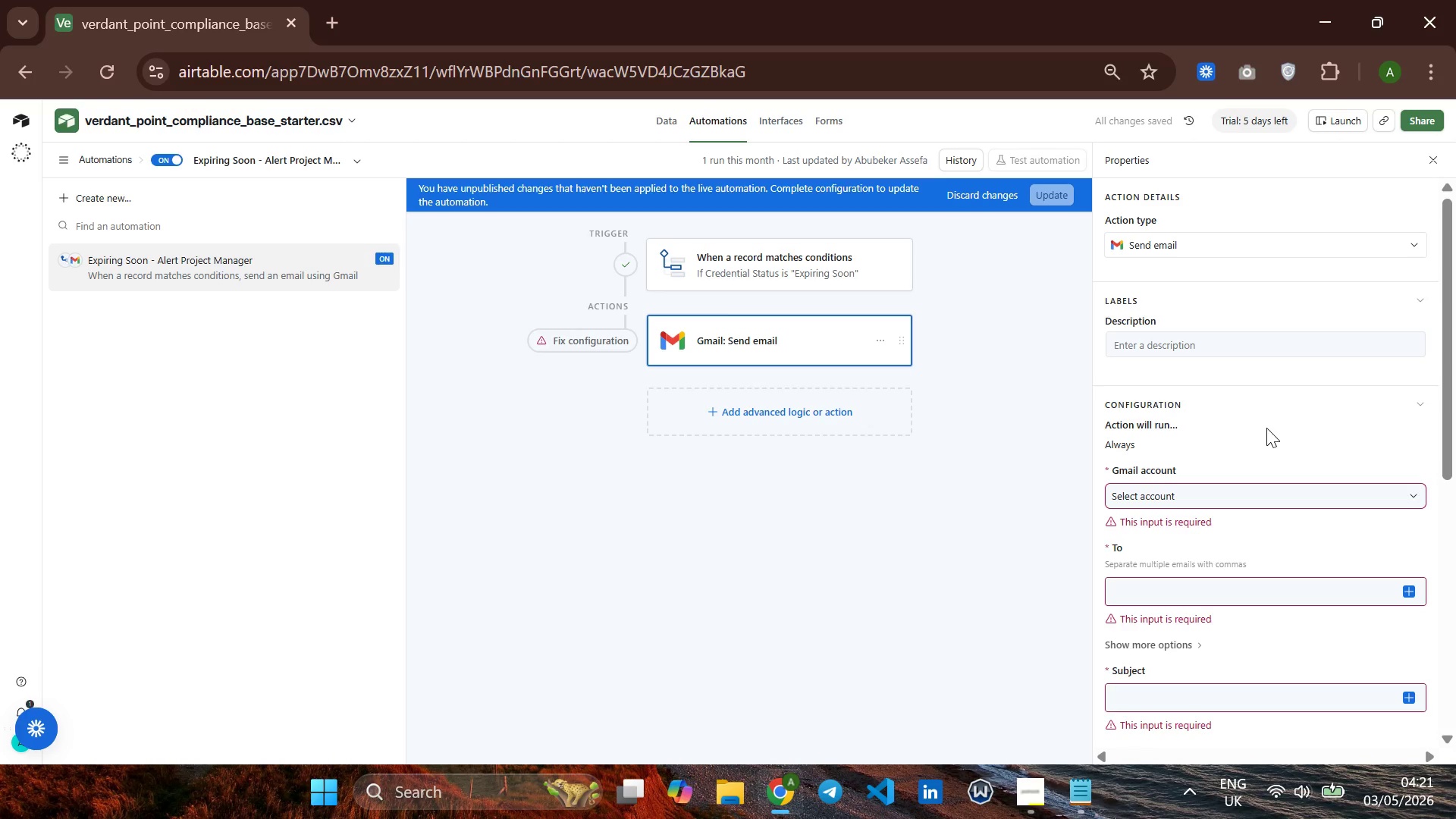 
left_click([1230, 494])
 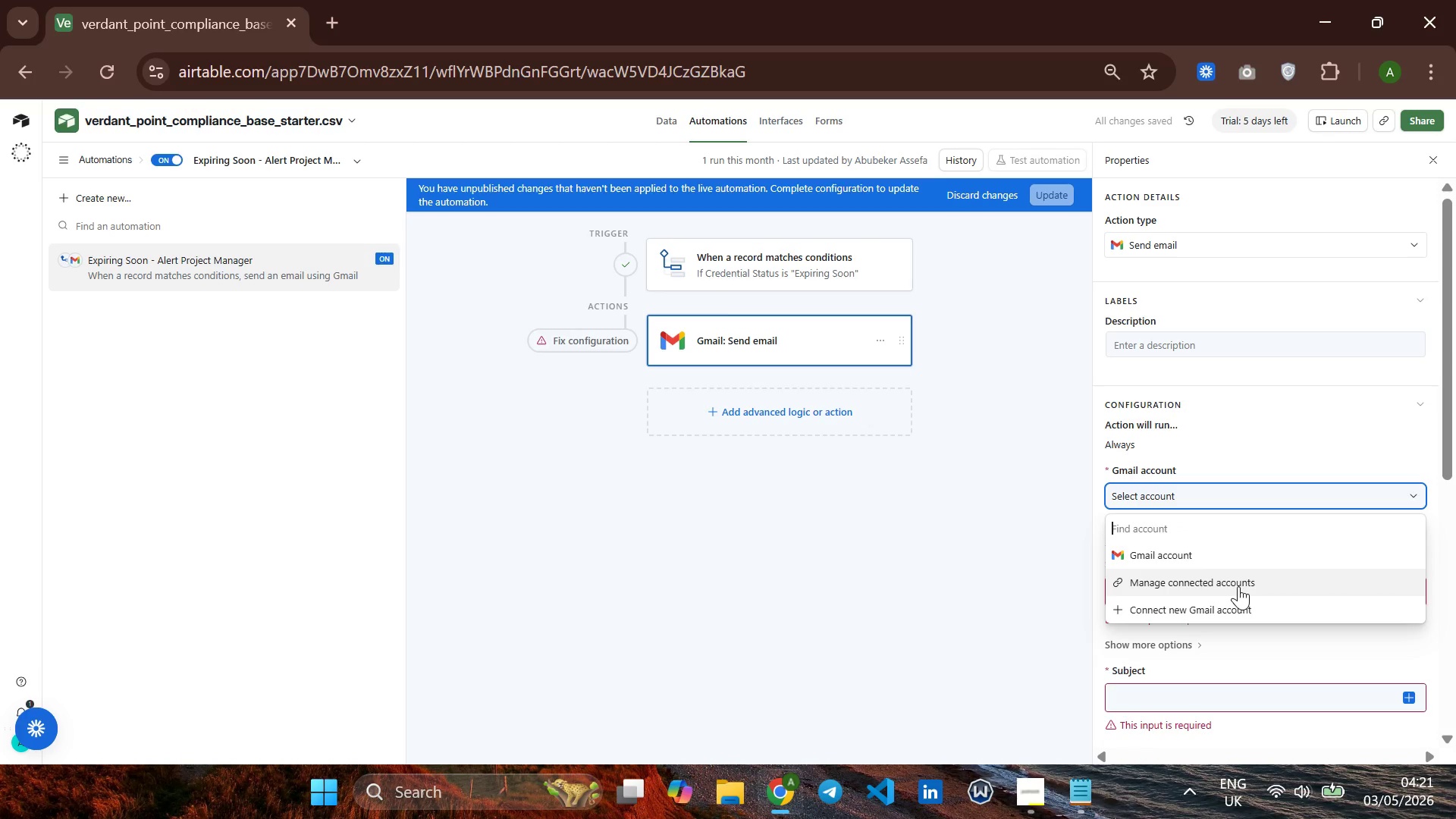 
left_click([1250, 559])
 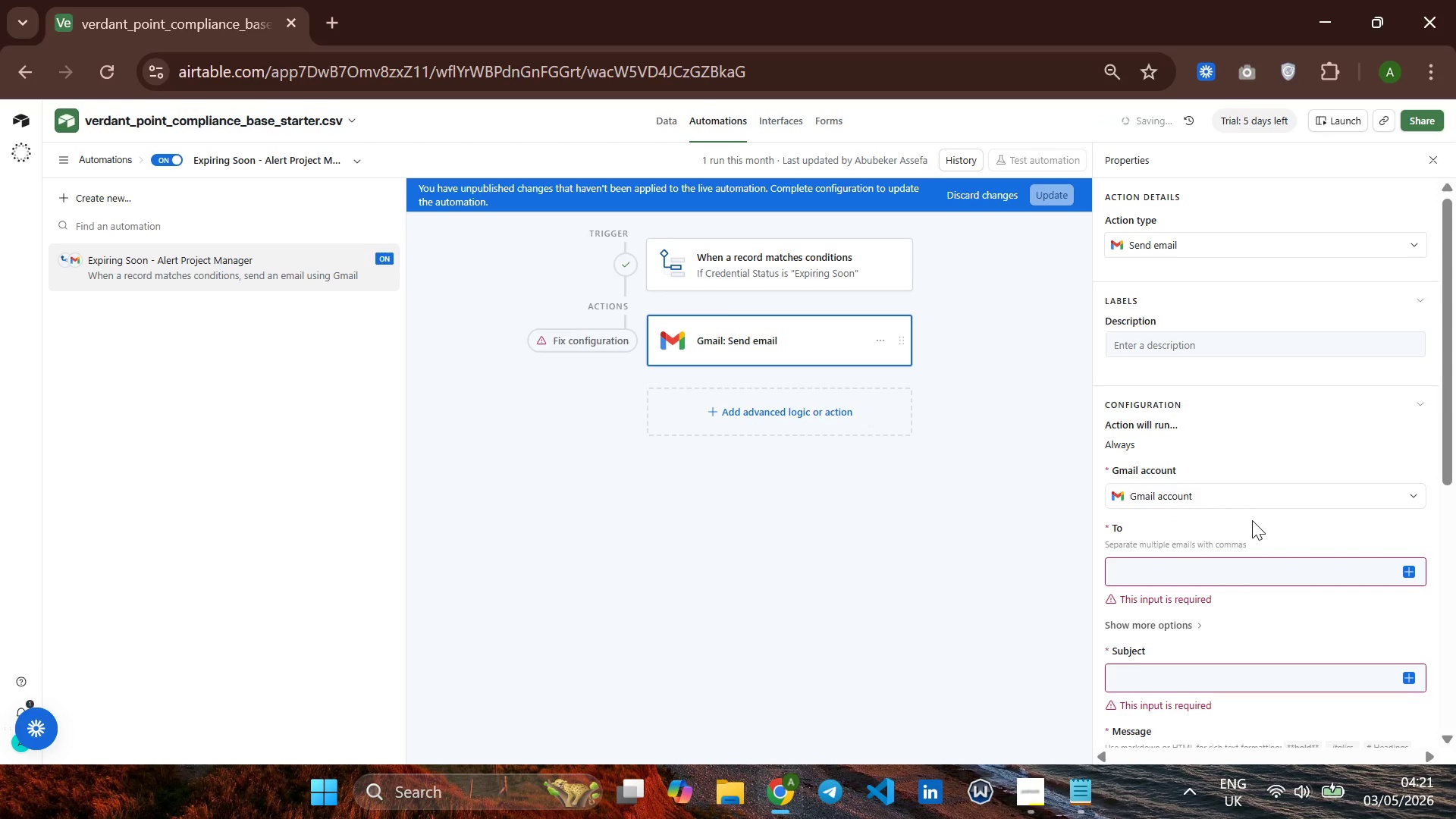 
scroll: coordinate [1252, 520], scroll_direction: none, amount: 0.0
 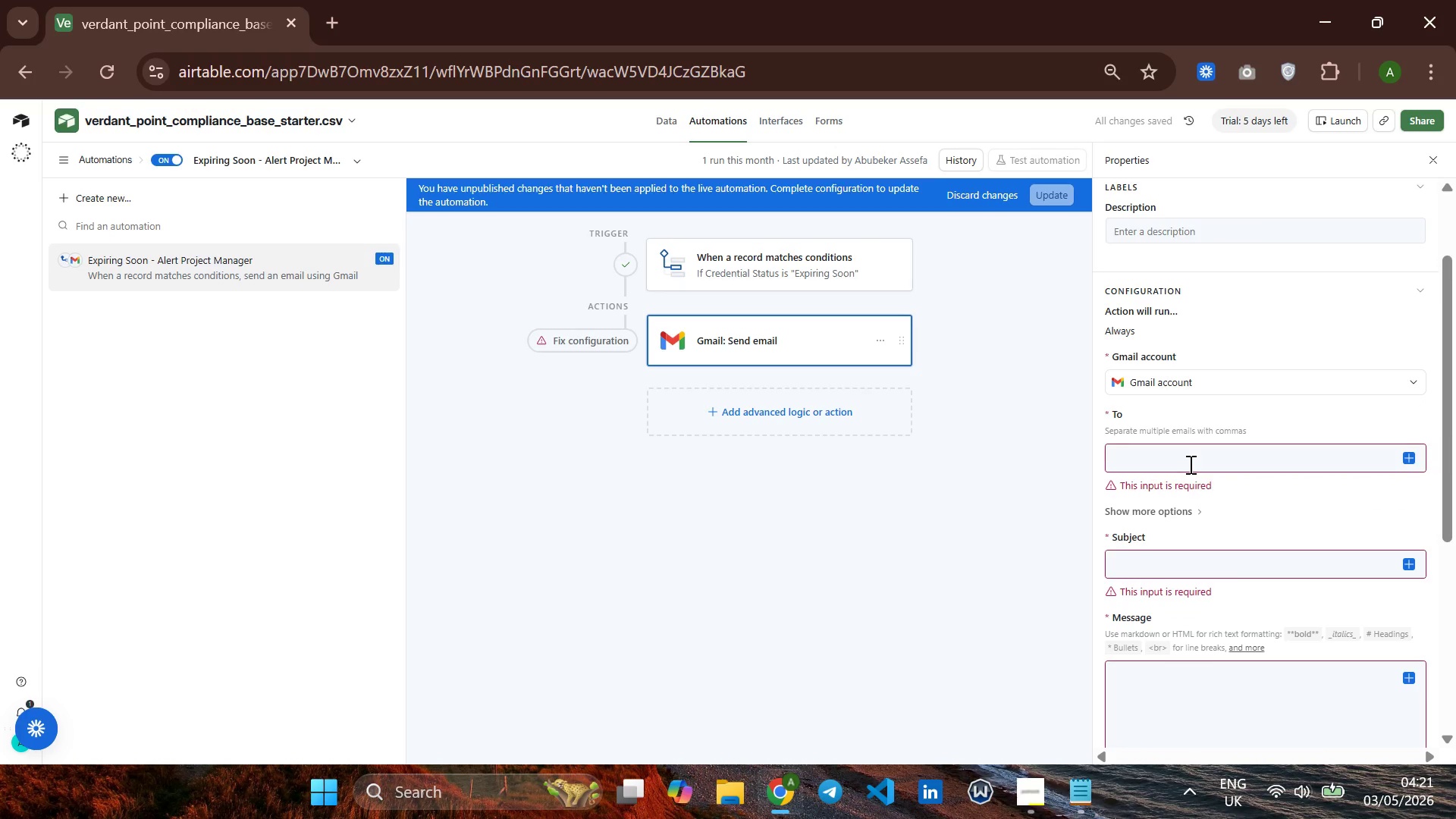 
left_click([1189, 463])
 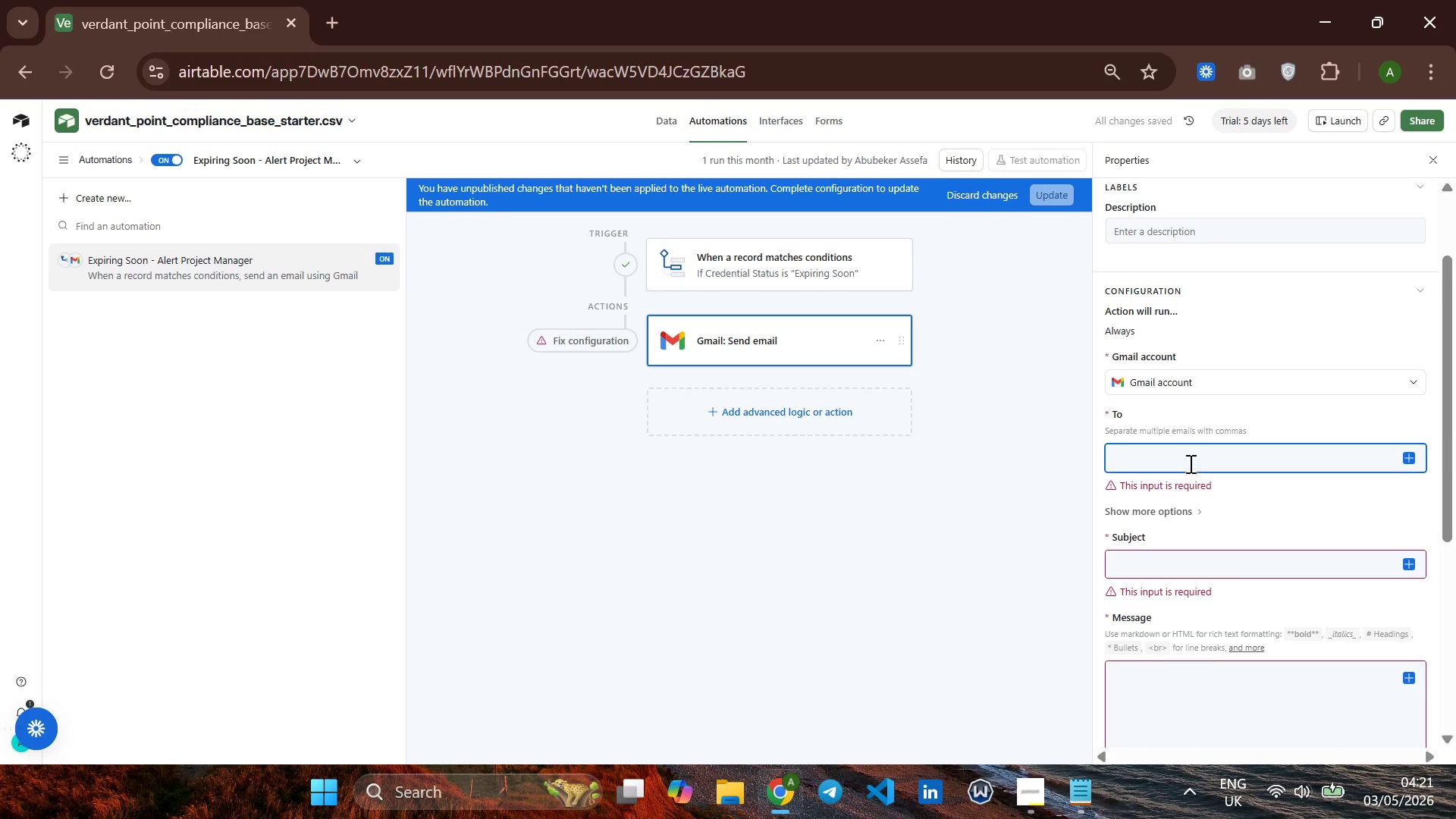 
type(manage )
key(Backspace)
type(r~gmail.)
key(Backspace)
key(Backspace)
key(Backspace)
key(Backspace)
key(Backspace)
key(Backspace)
key(Backspace)
type(~test.com)
 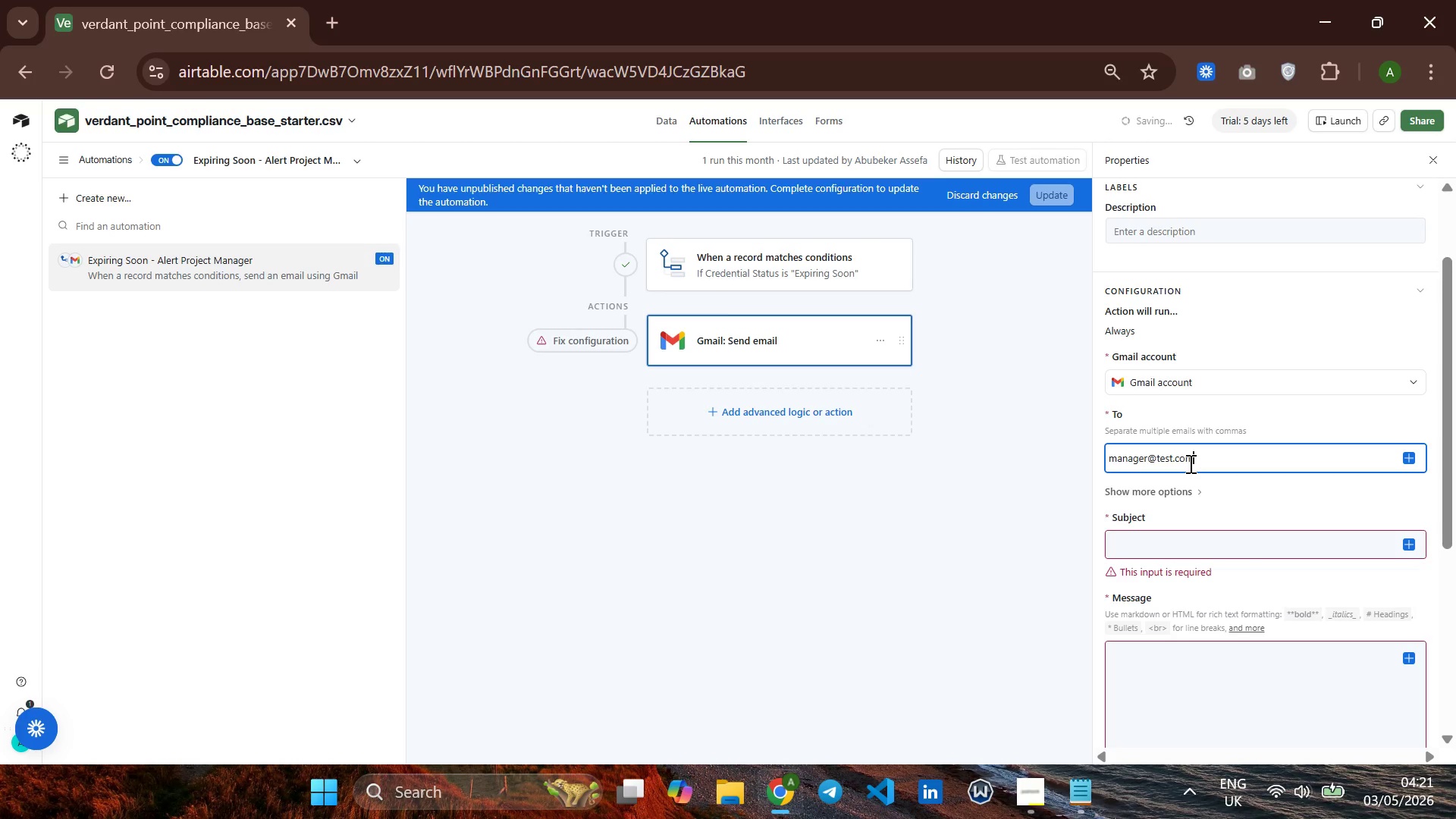 
key(Enter)
 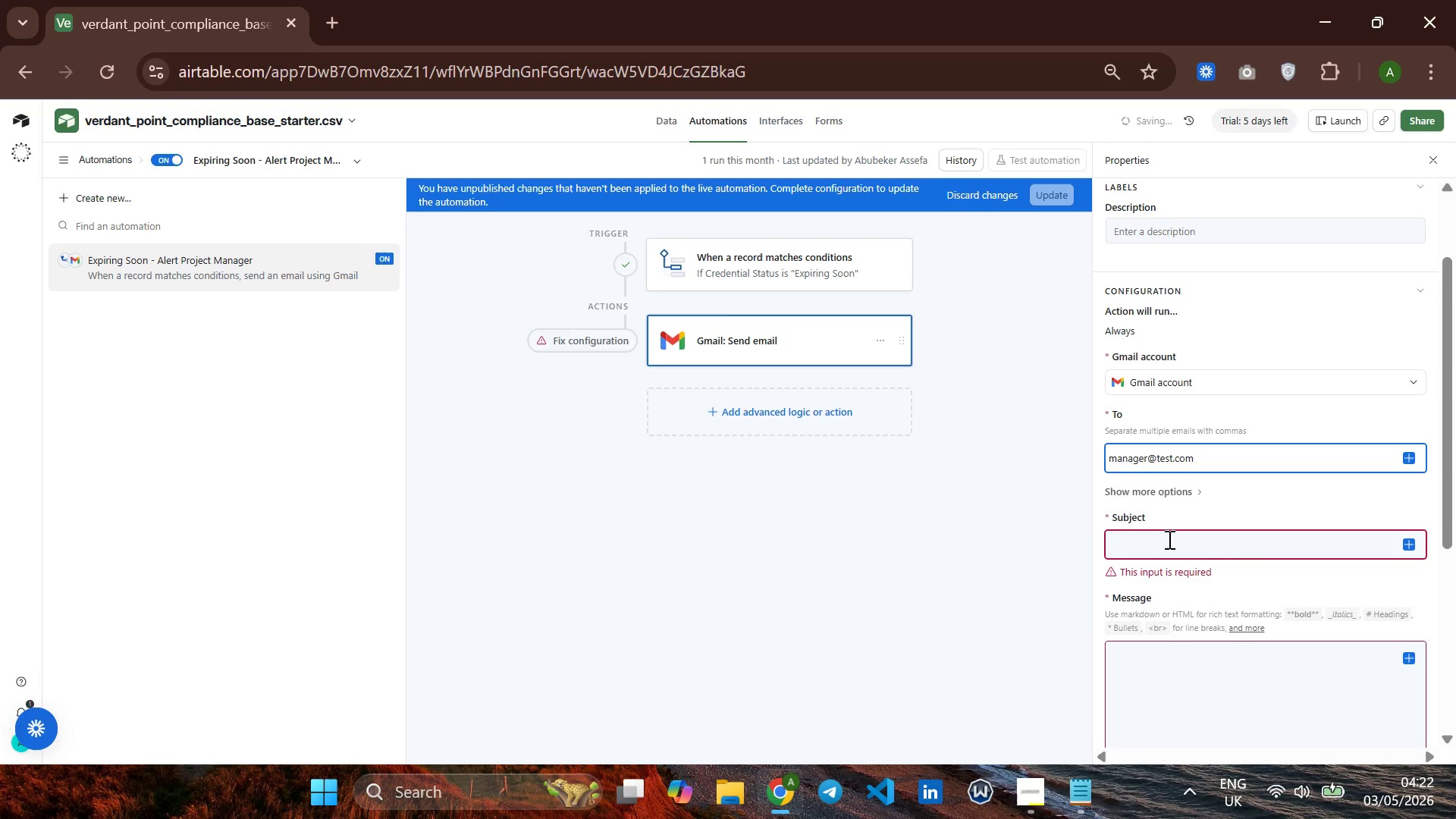 
wait(7.78)
 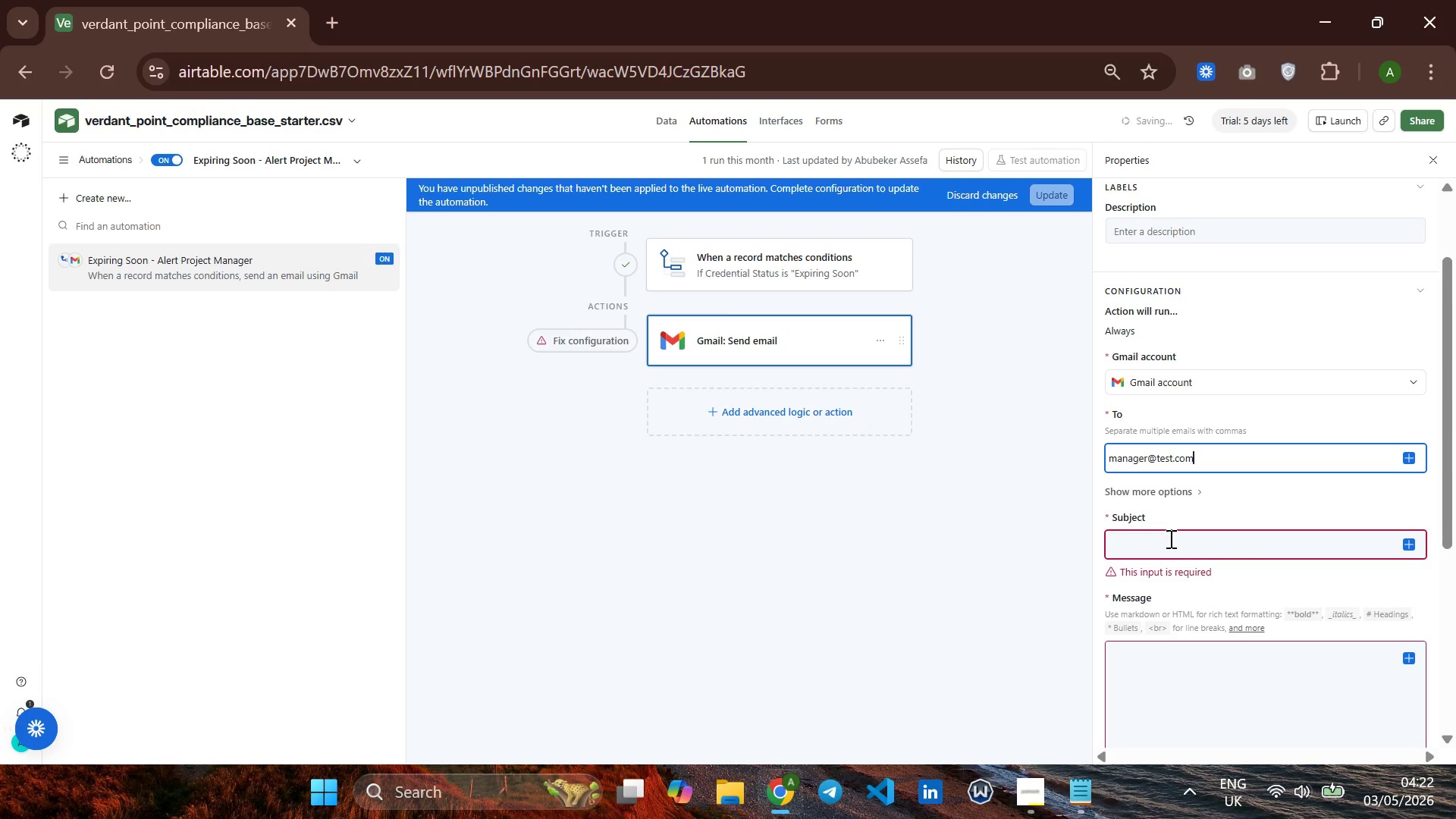 
left_click([1141, 544])
 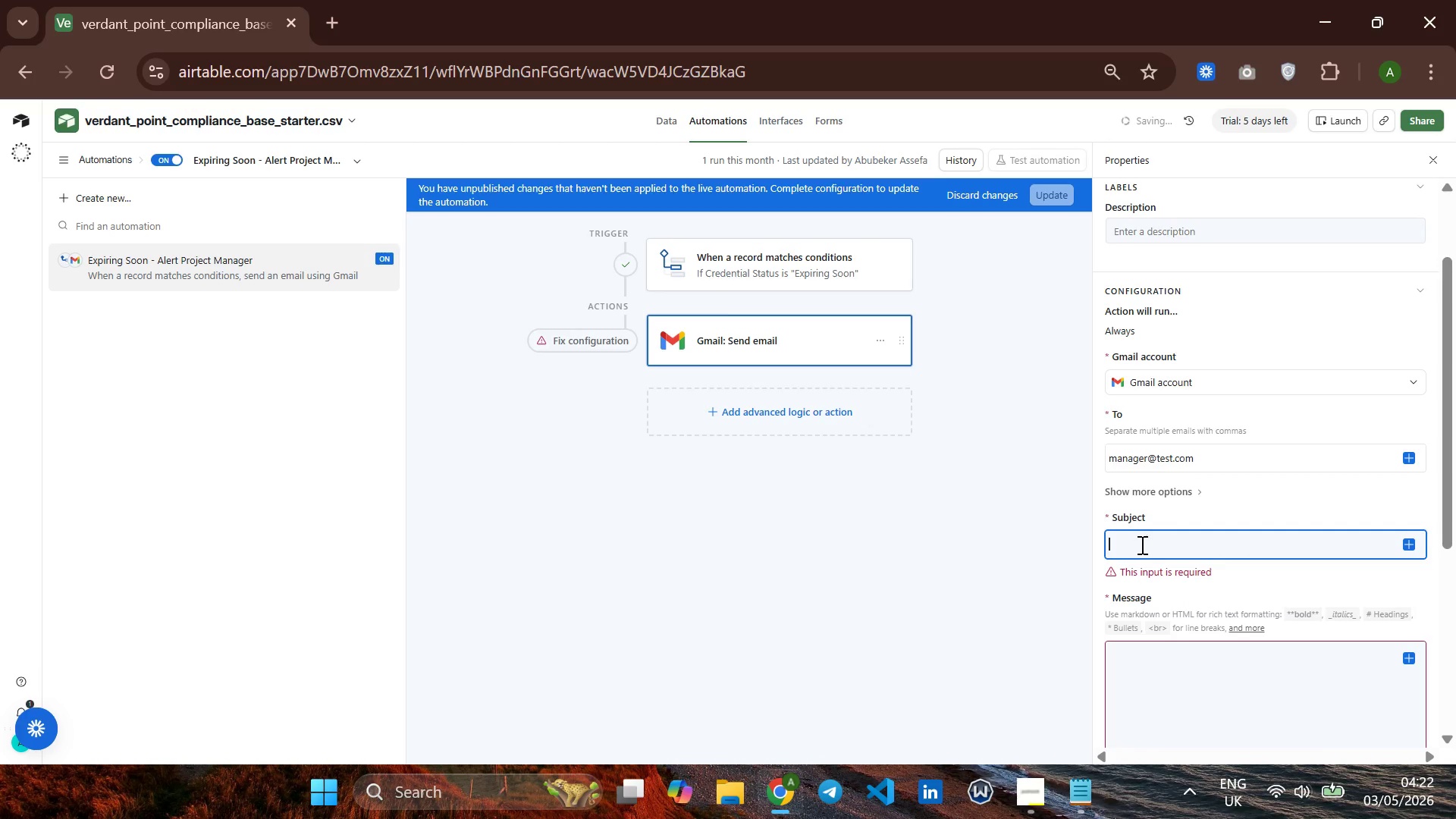 
type(Ce)
key(Backspace)
type(redential Expiring Soon - )
 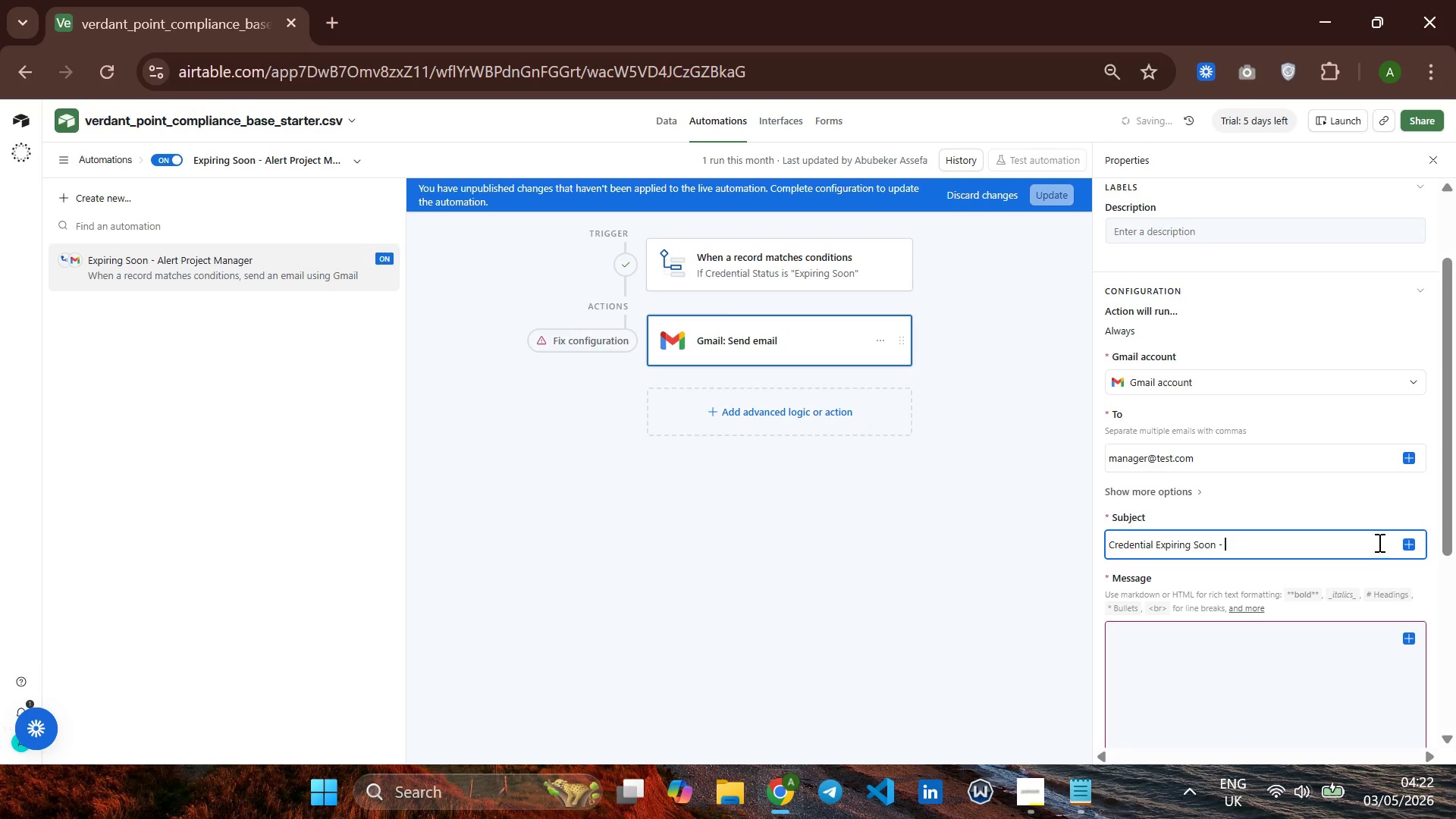 
left_click([1410, 541])
 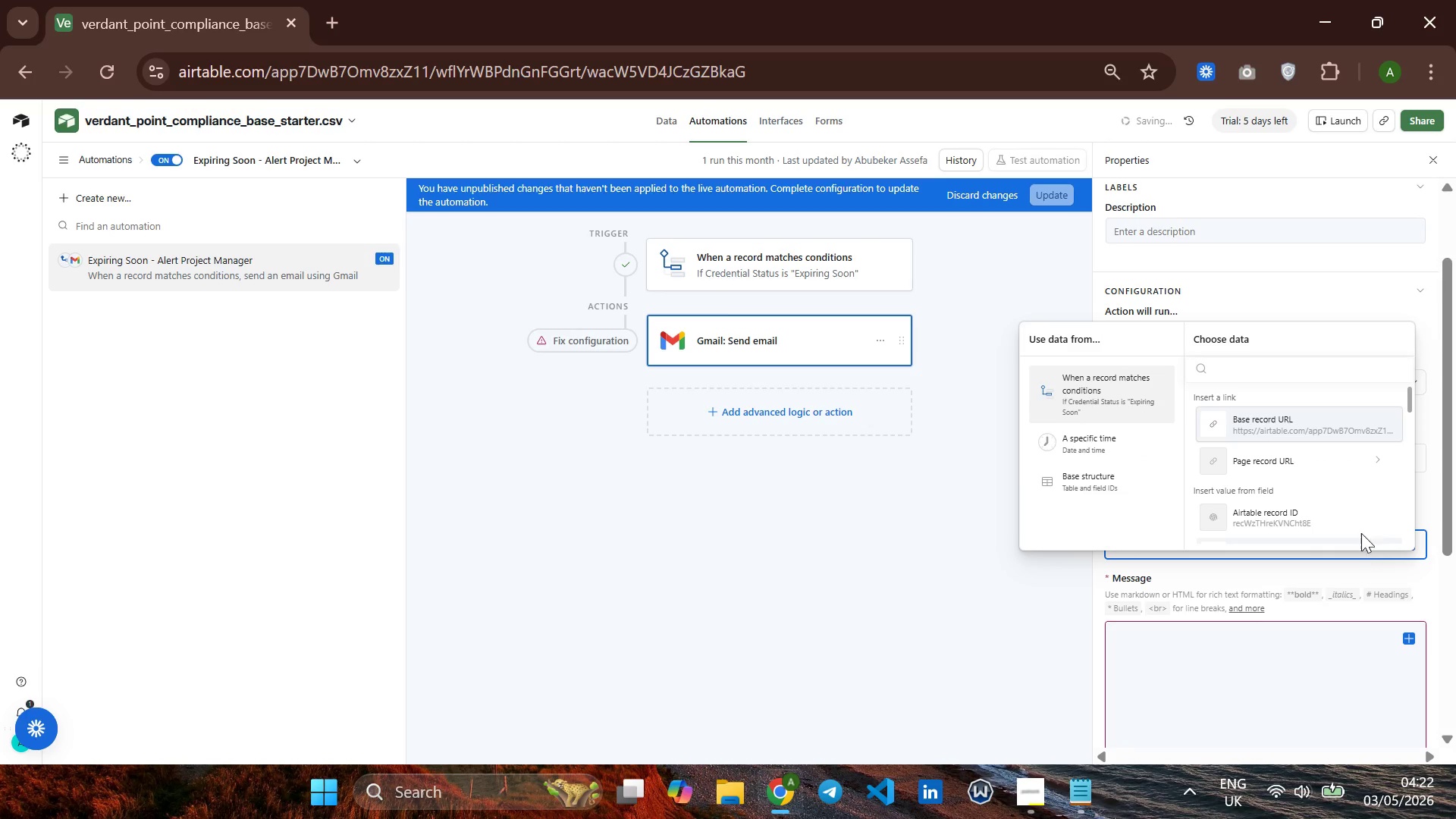 
scroll: coordinate [1344, 524], scroll_direction: down, amount: 2.0
 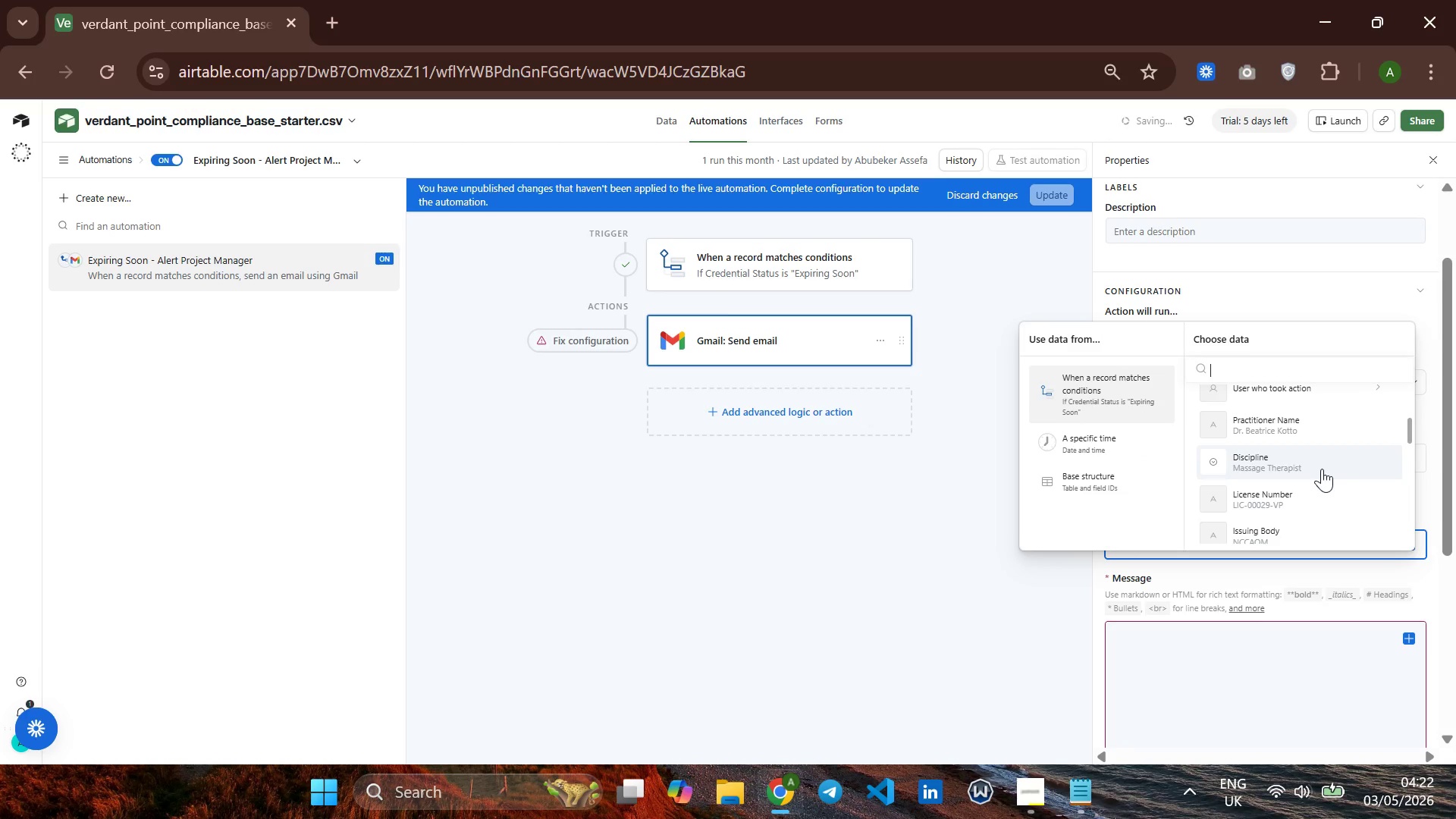 
left_click([1289, 425])
 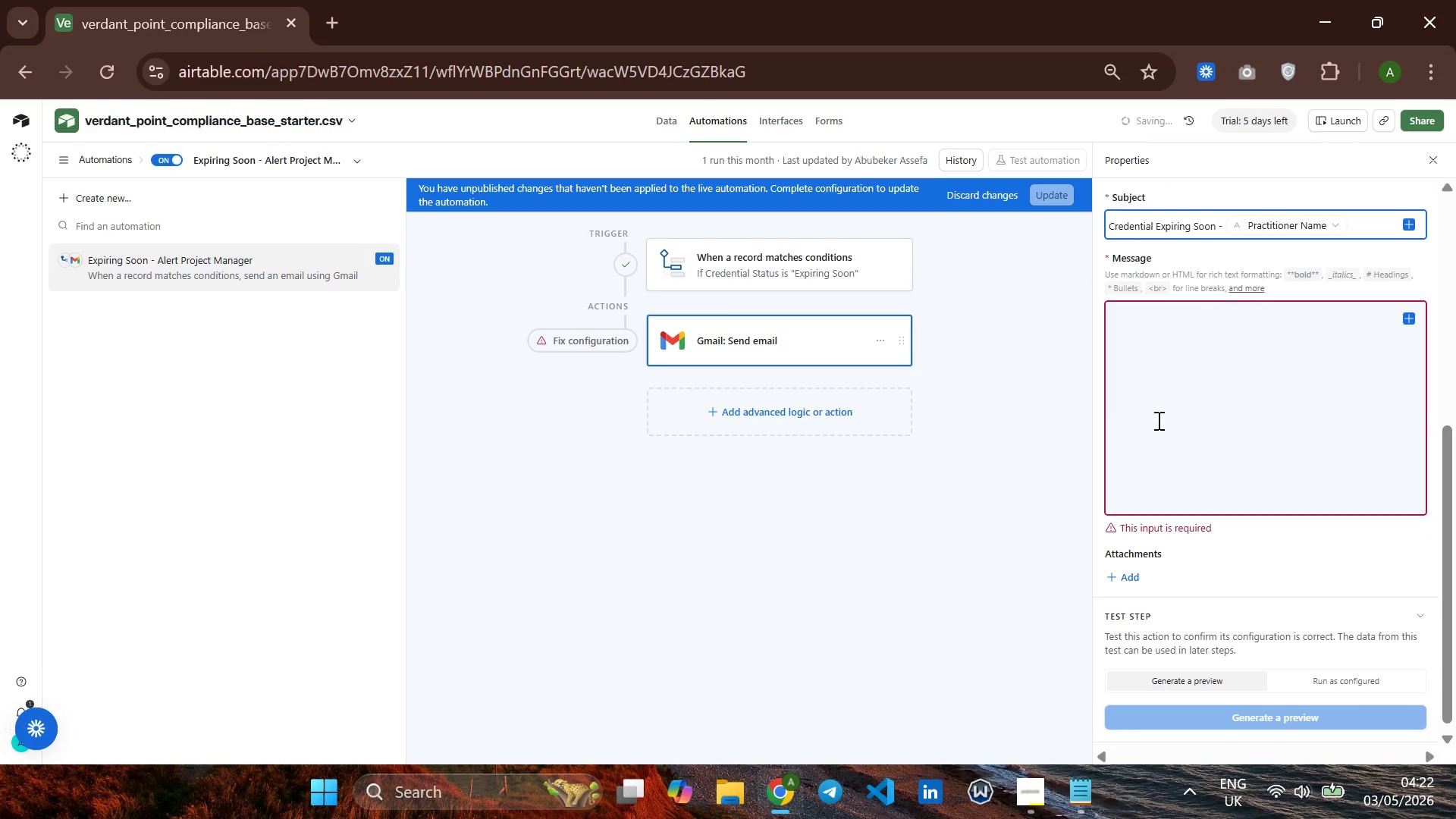 
left_click([1150, 322])
 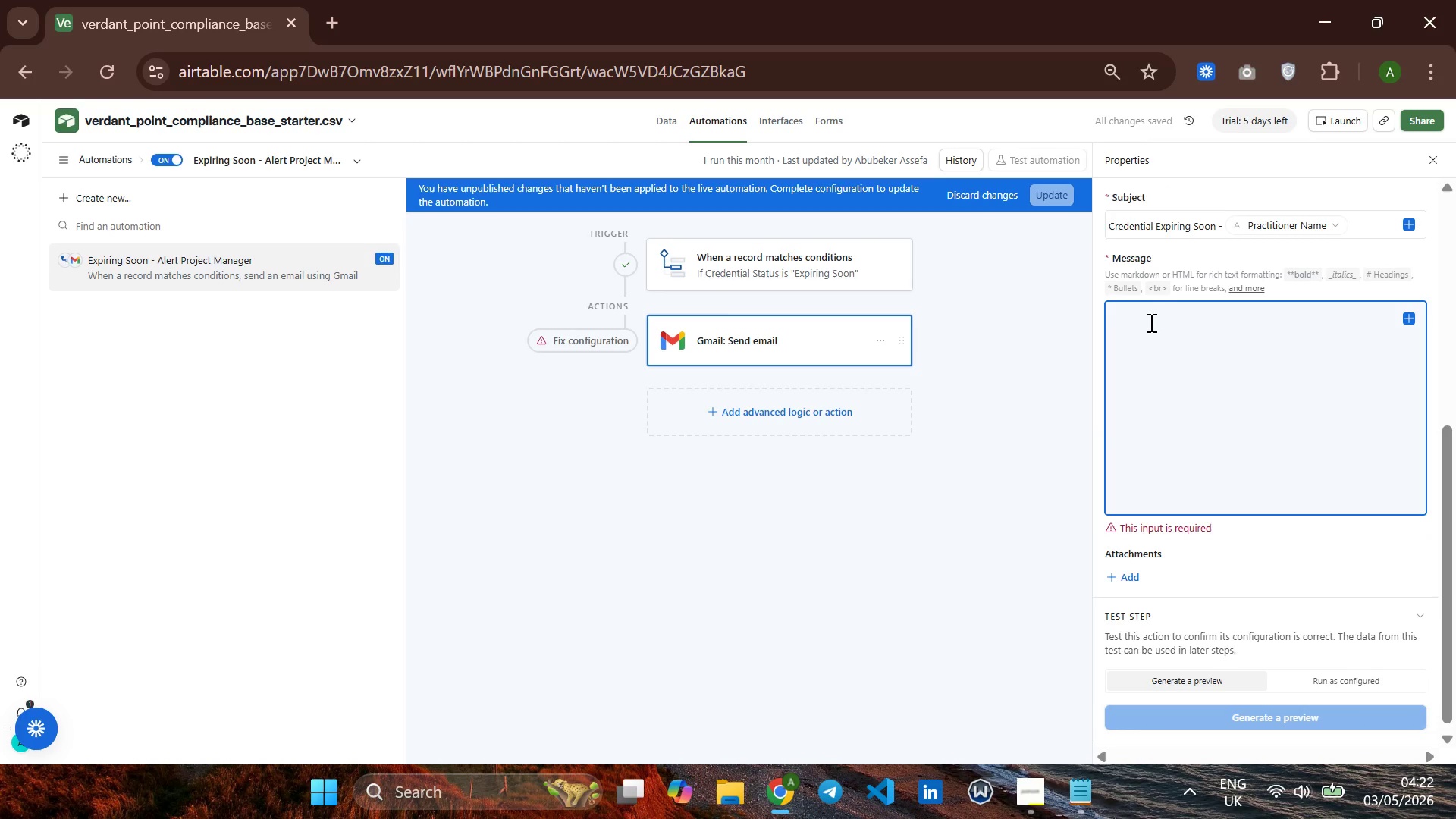 
type(Z)
key(Backspace)
type(a)
key(Backspace)
type(A credi)
key(Backspace)
type(ential is En)
key(Backspace)
key(Backspace)
type(entering the Expiring Soon windi)
key(Backspace)
type(pw an)
key(Backspace)
type(d)
 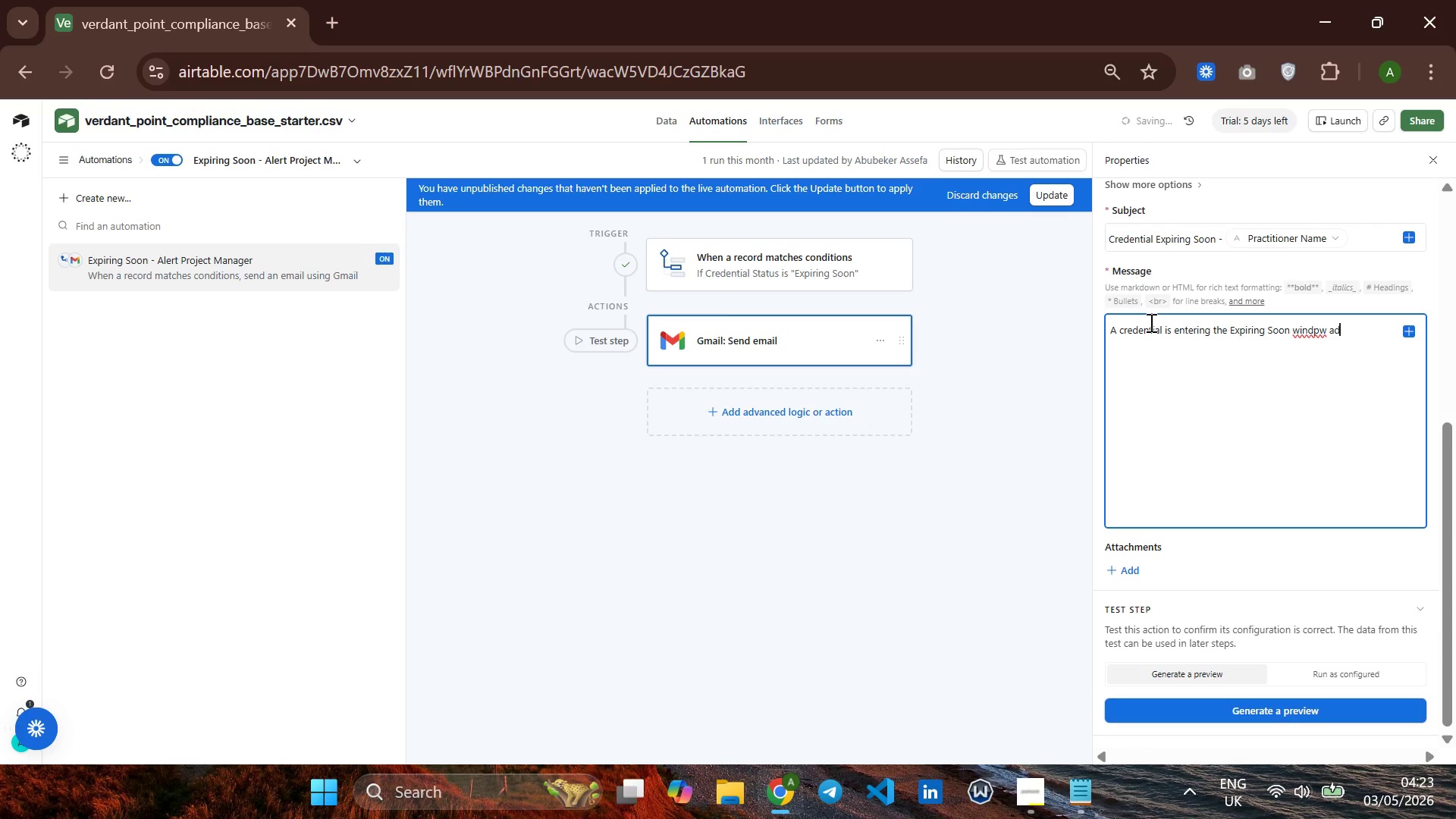 
key(ArrowLeft)
 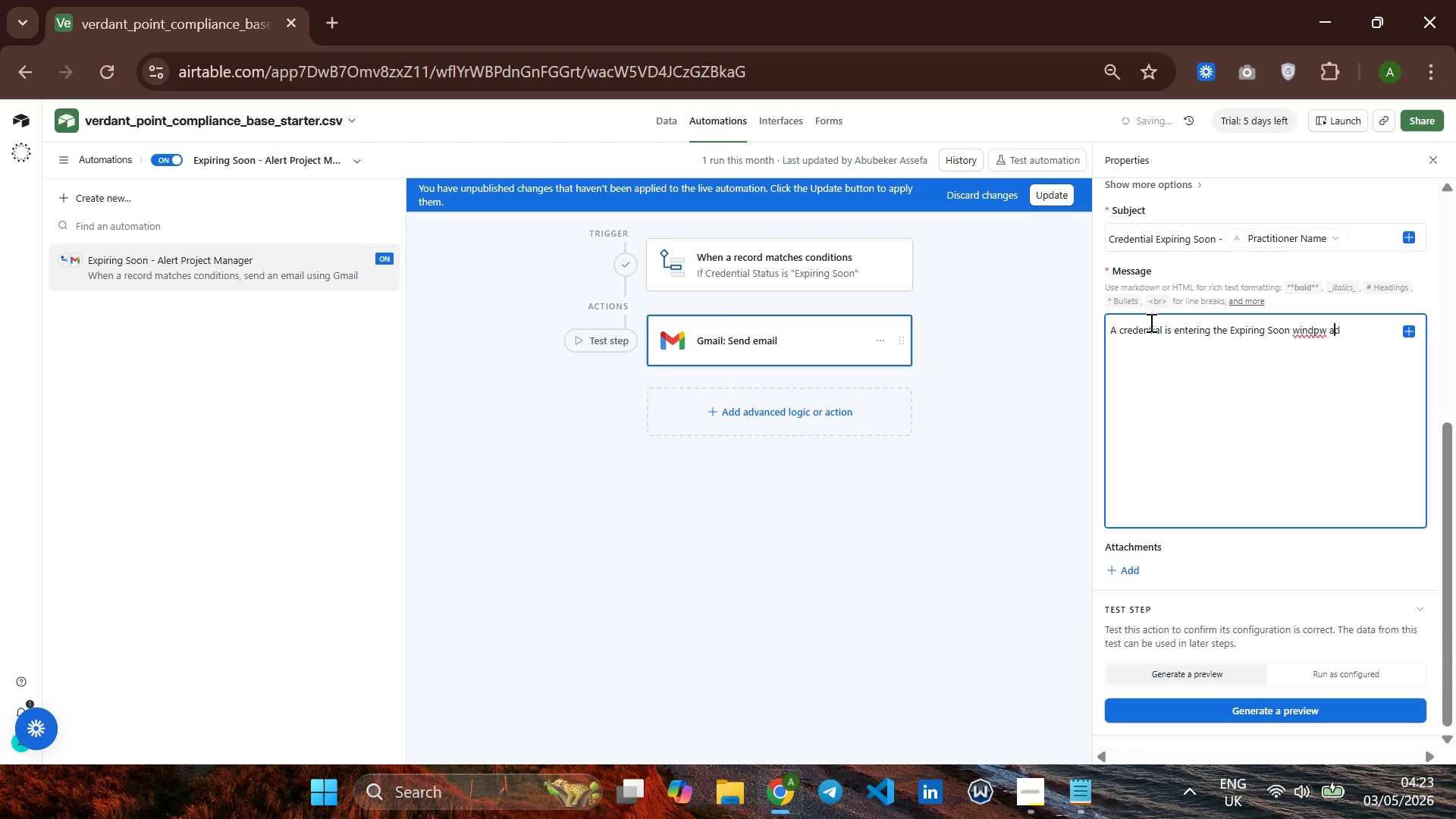 
key(ArrowLeft)
 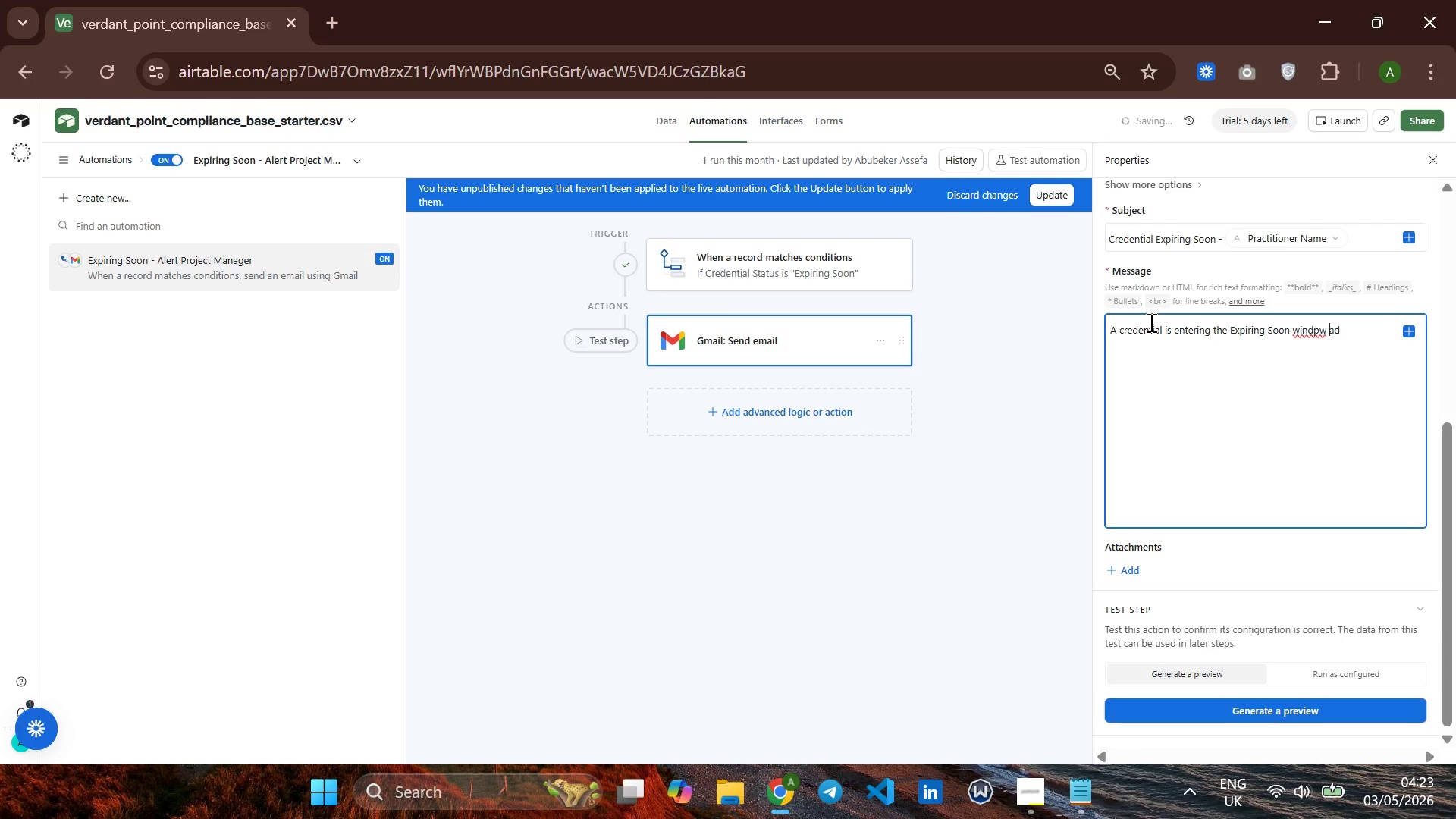 
key(ArrowLeft)
 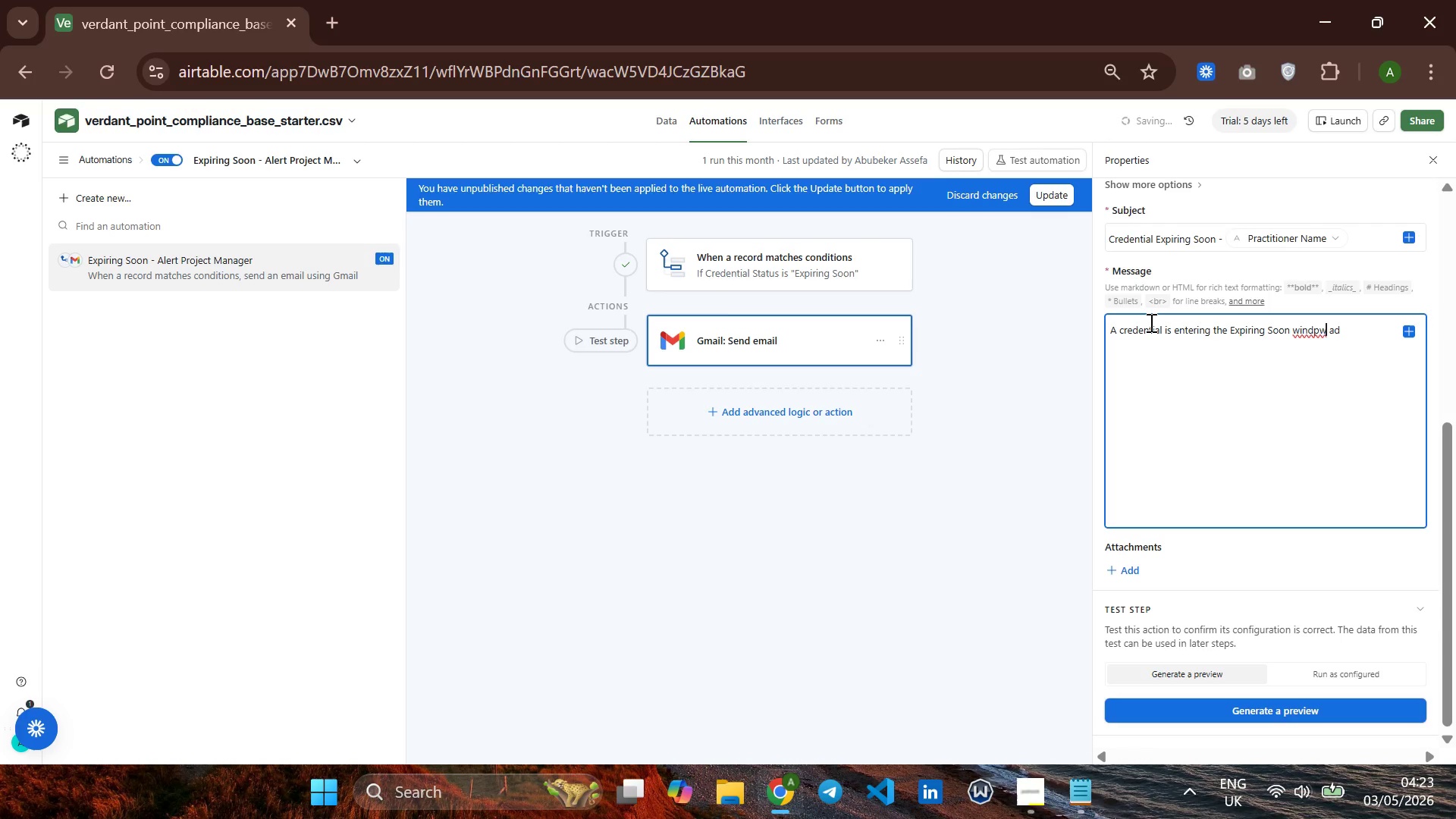 
key(ArrowLeft)
 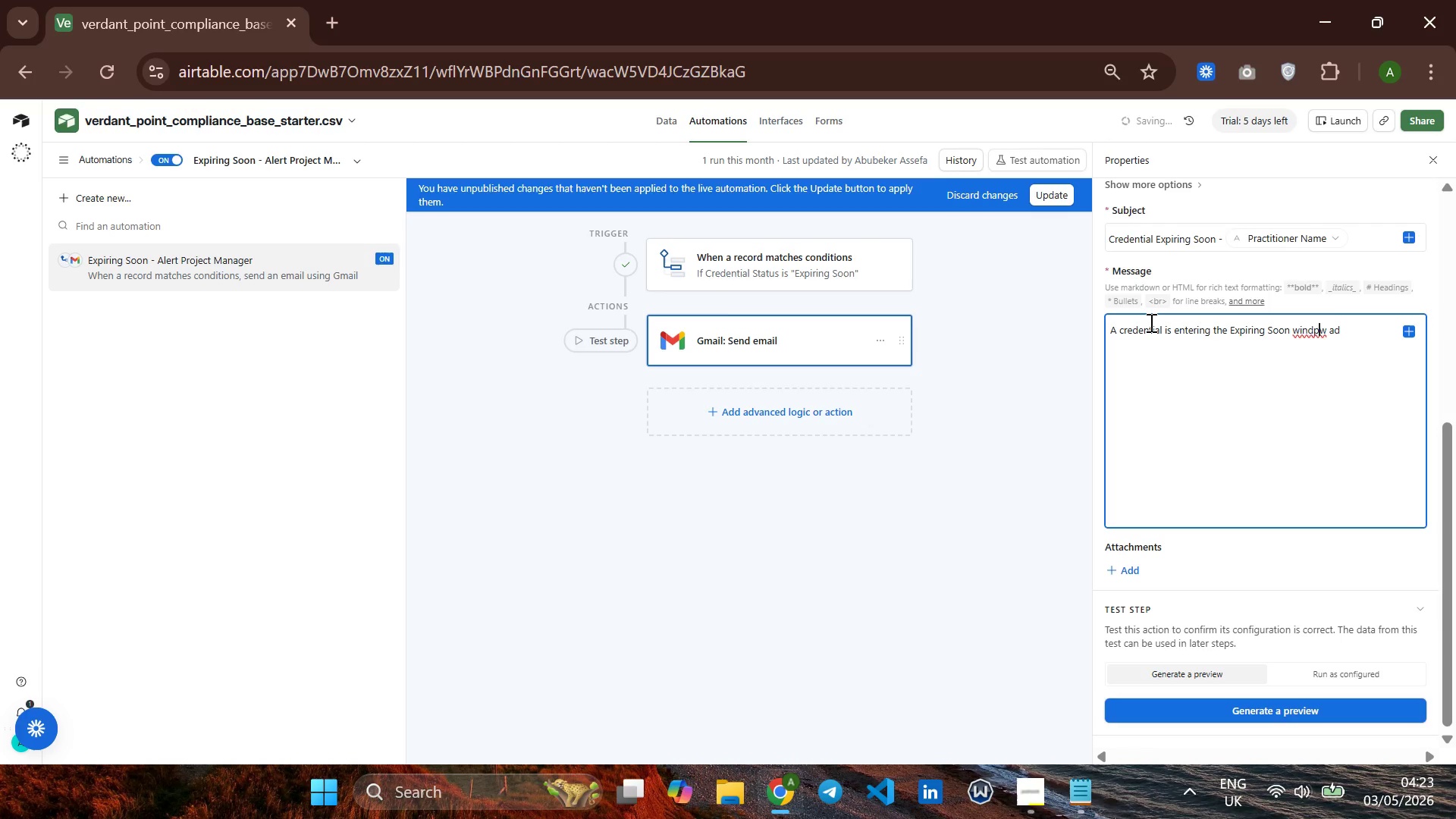 
key(Backspace)
type(o)
key(Backspace)
type(nd requires immediate attention.)
 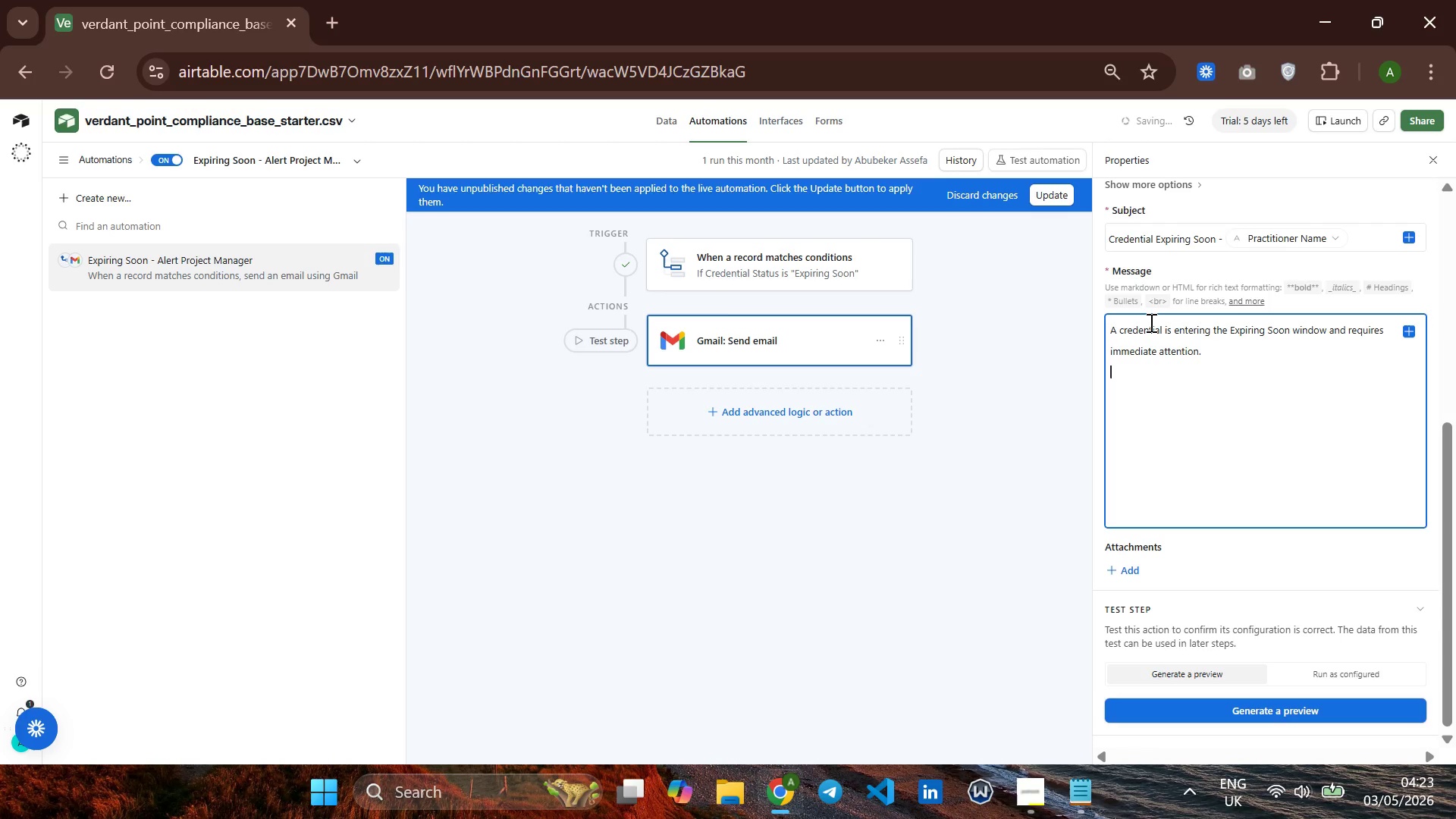 
hold_key(key=ArrowRight, duration=0.62)
 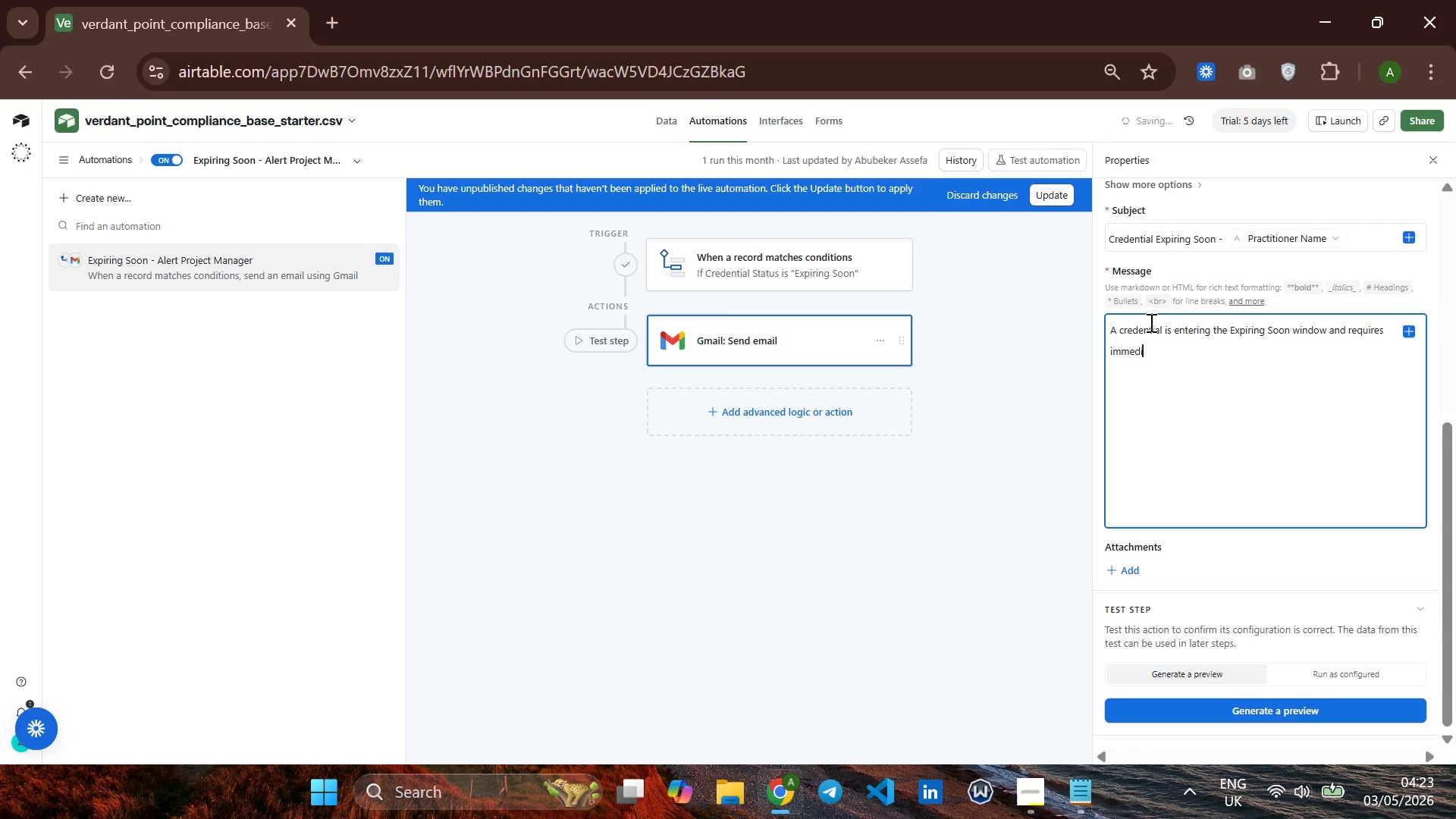 
key(Enter)
 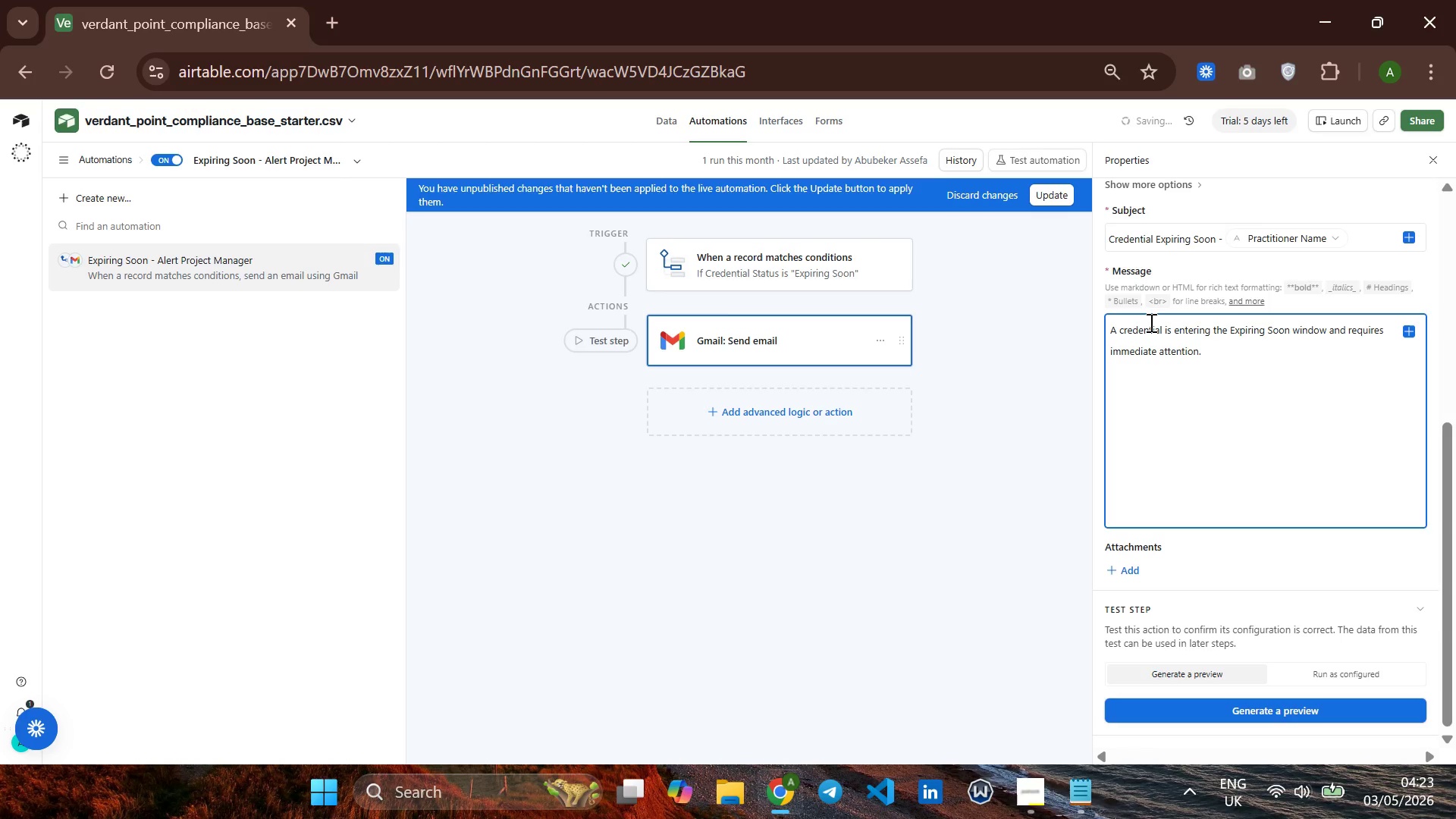 
key(Enter)
 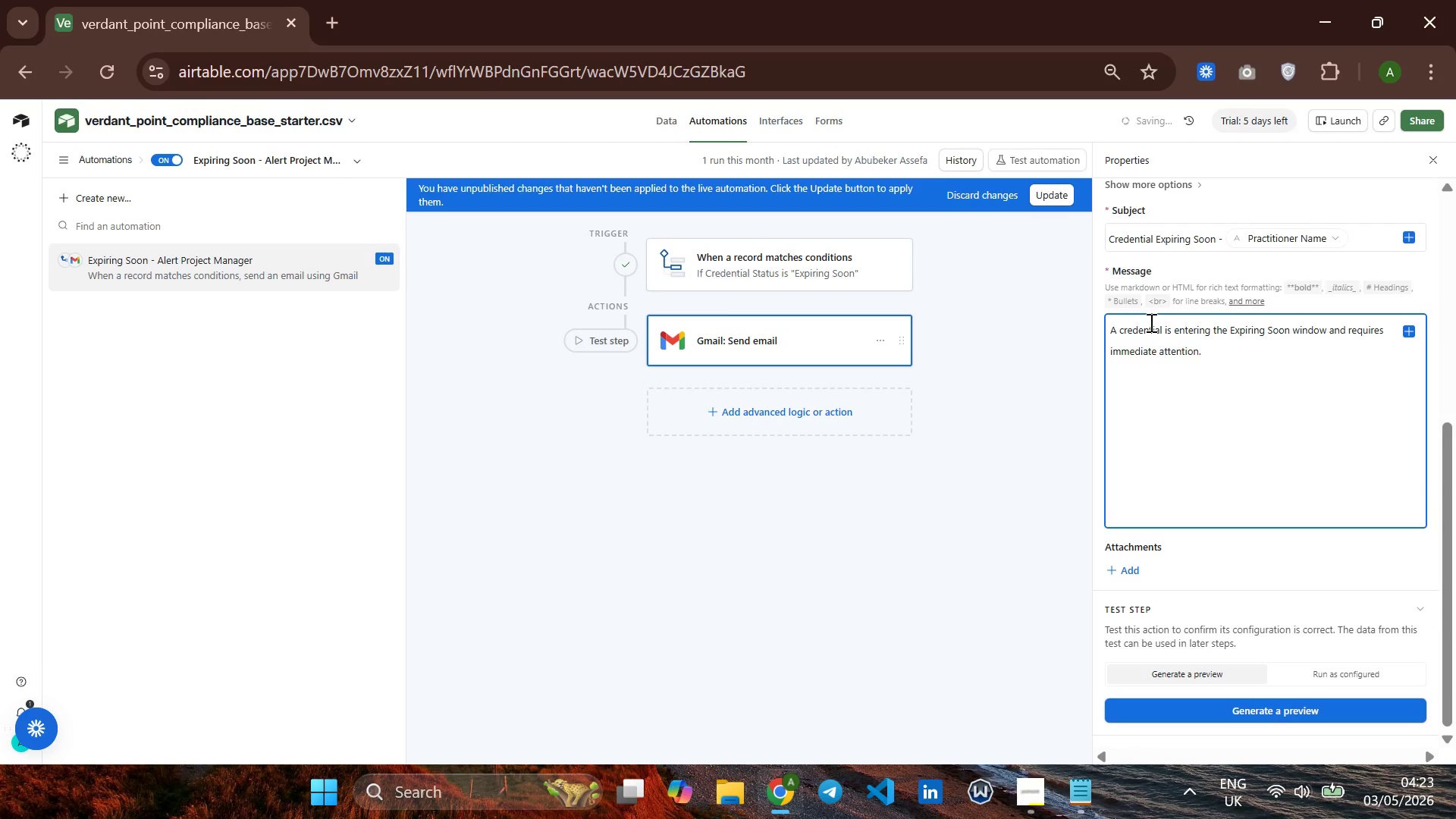 
type(Practitioner)
key(Backspace)
type( )
key(Backspace)
type(r :)
 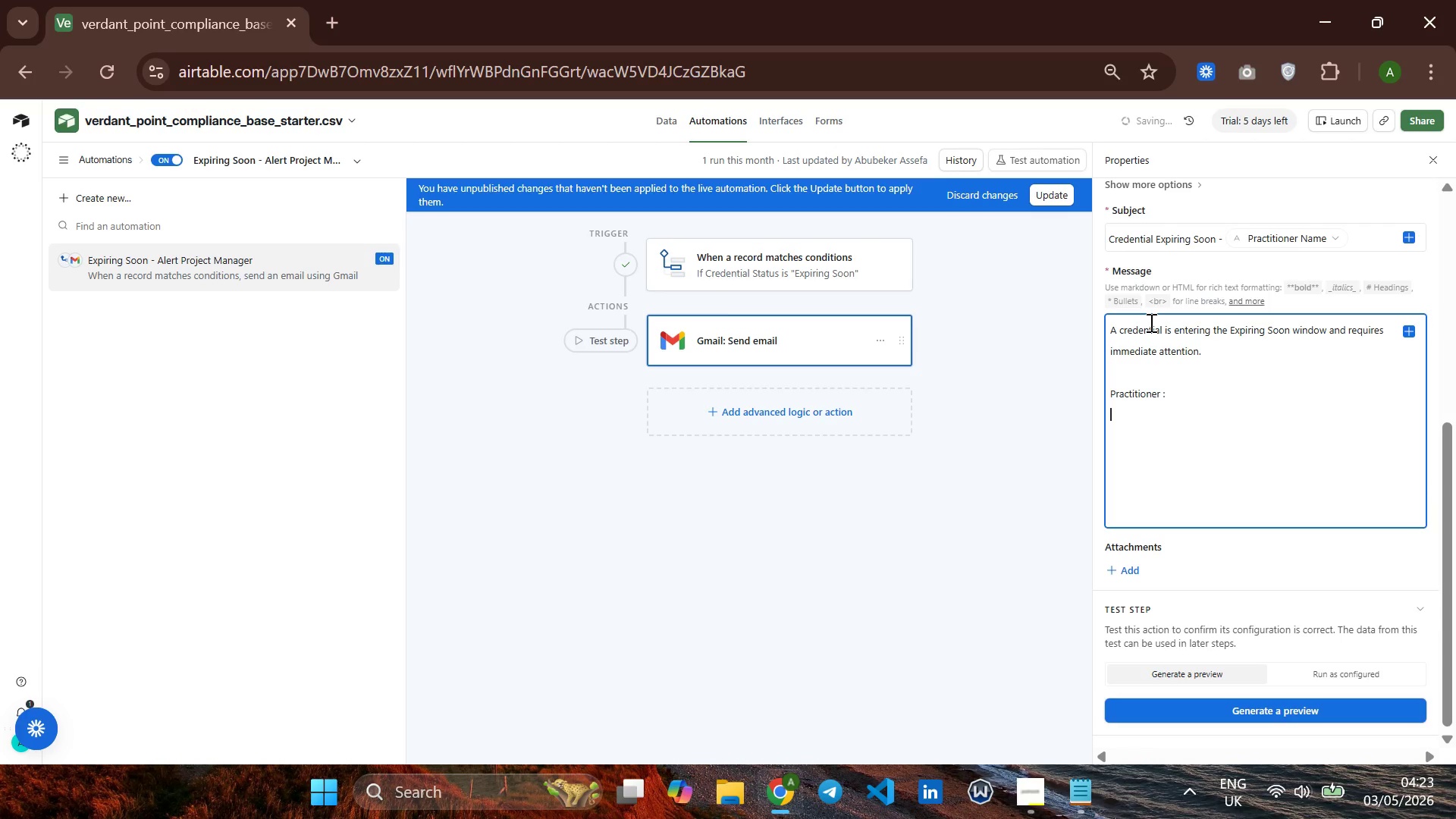 
 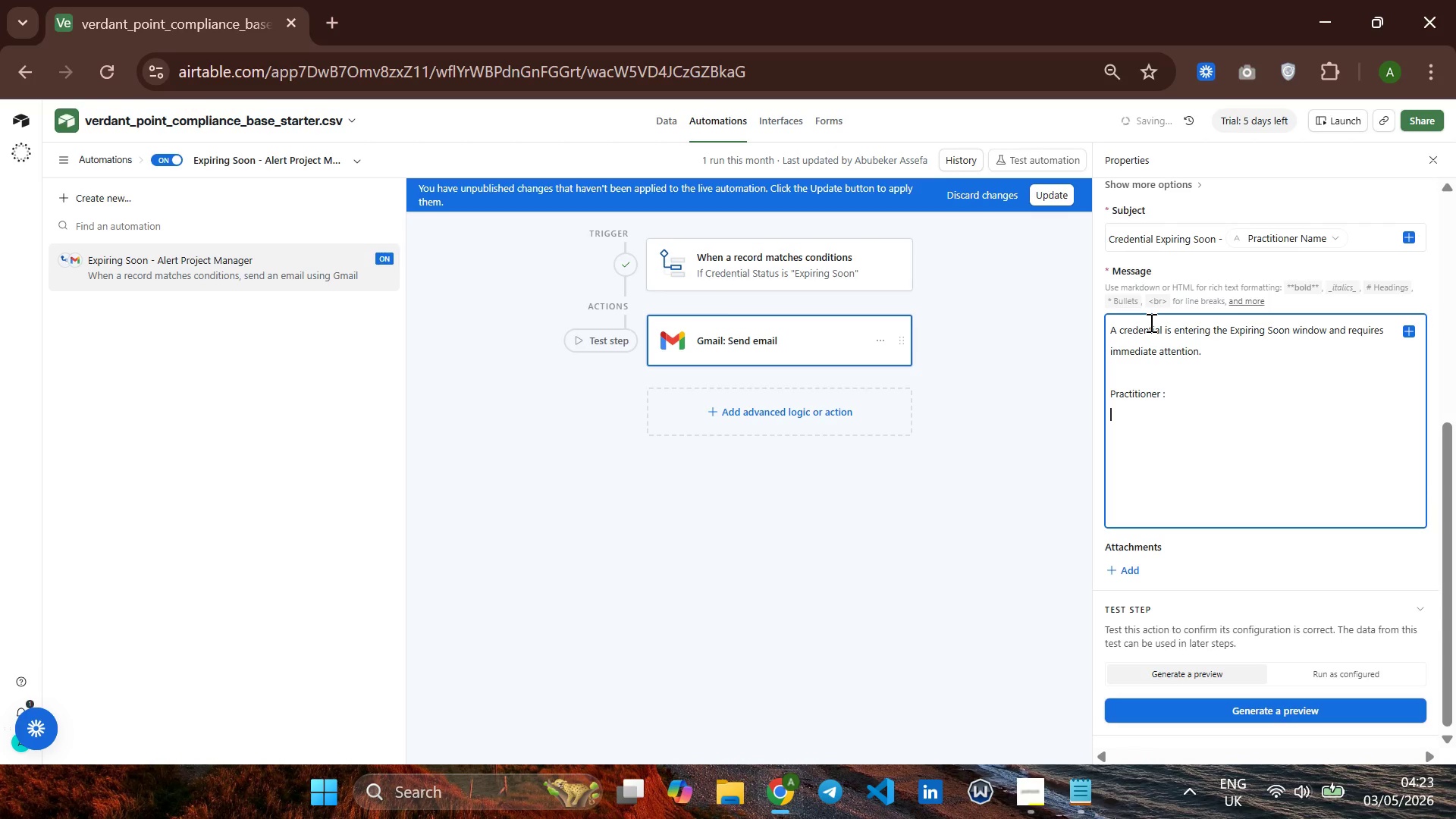 
key(Enter)
 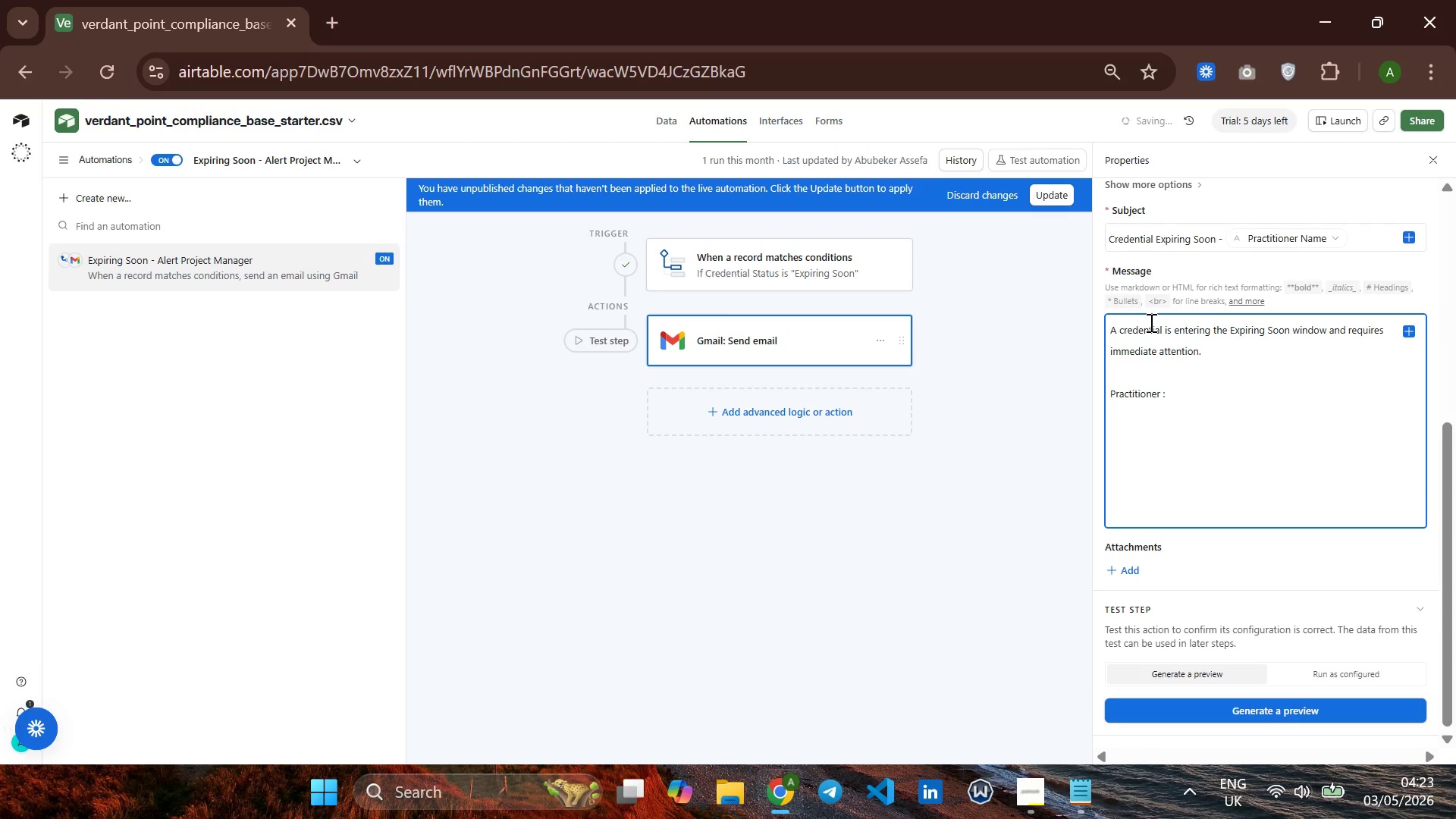 
type(S)
key(Backspace)
type(Disi)
key(Backspace)
type(cipline :)
 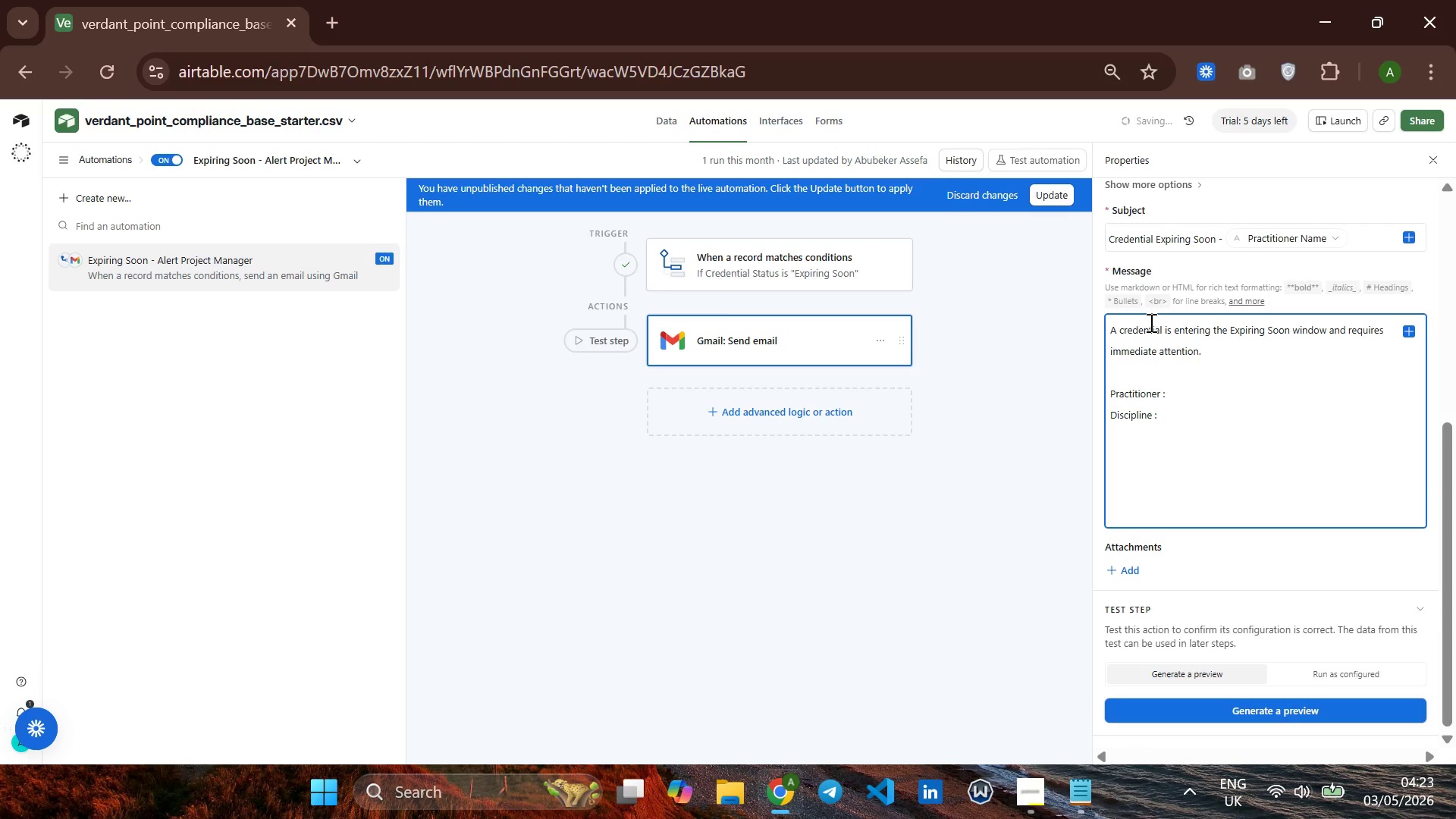 
key(Enter)
 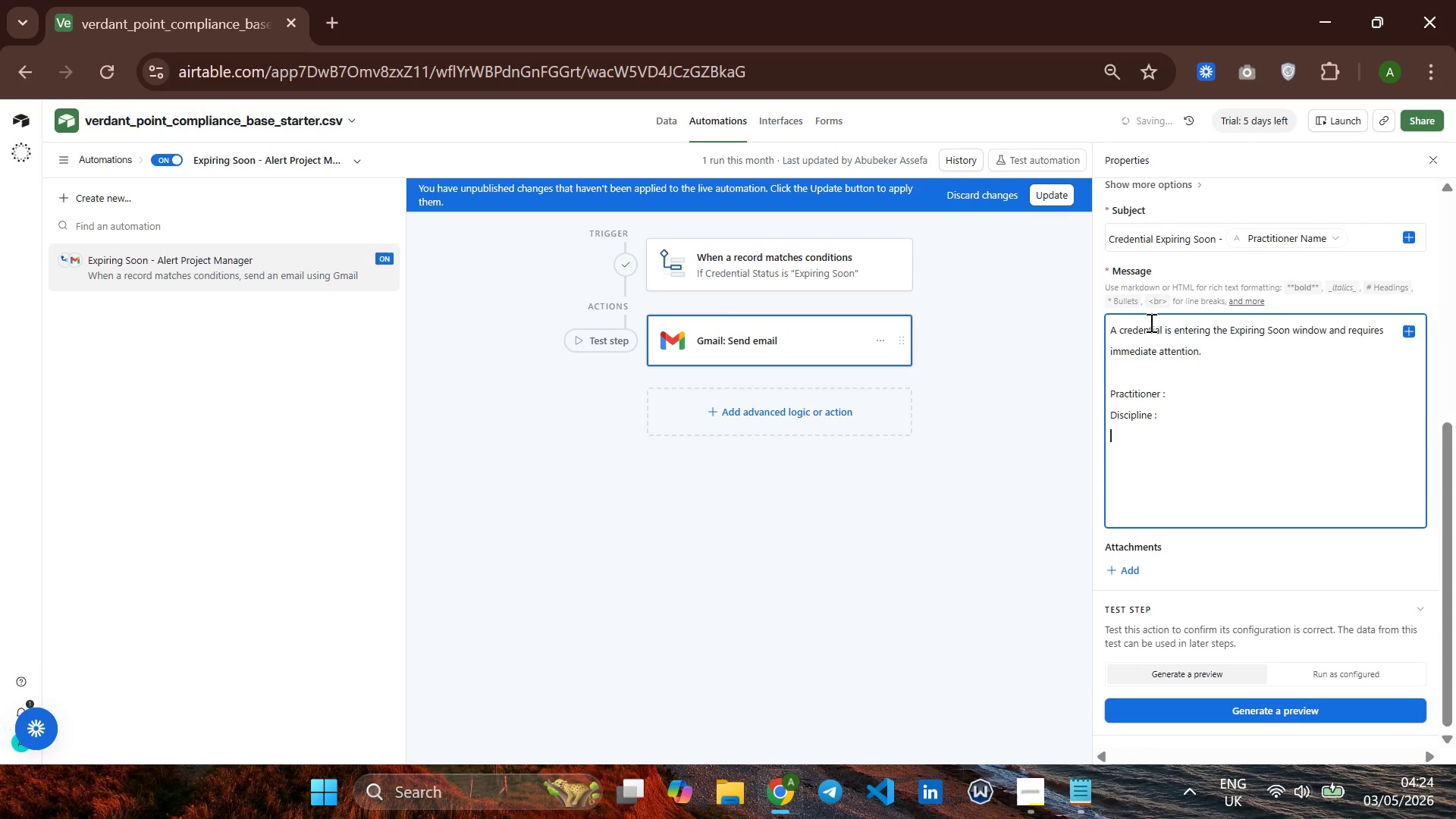 
type(Lis)
key(Backspace)
type(cense Number :)
 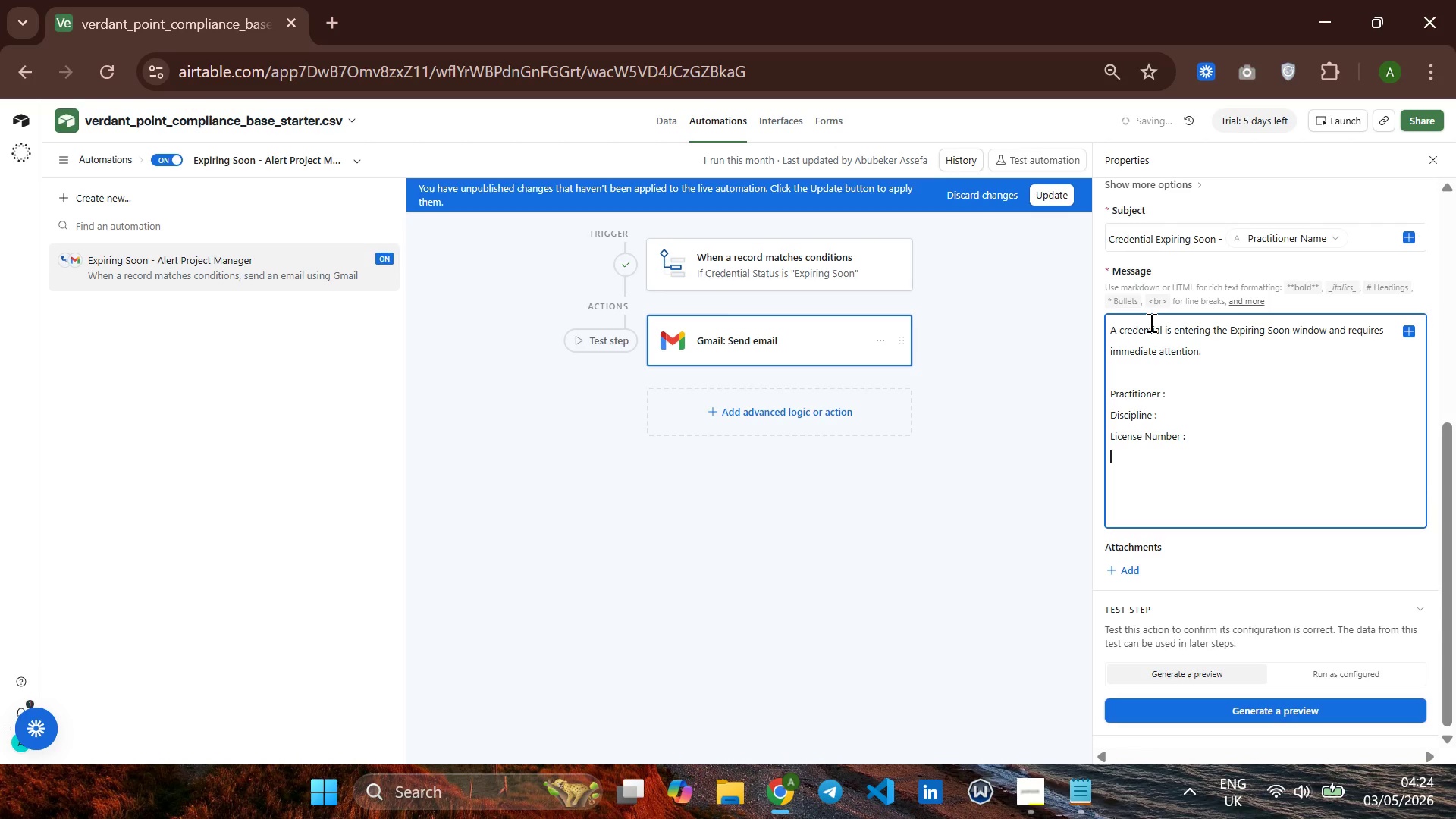 
 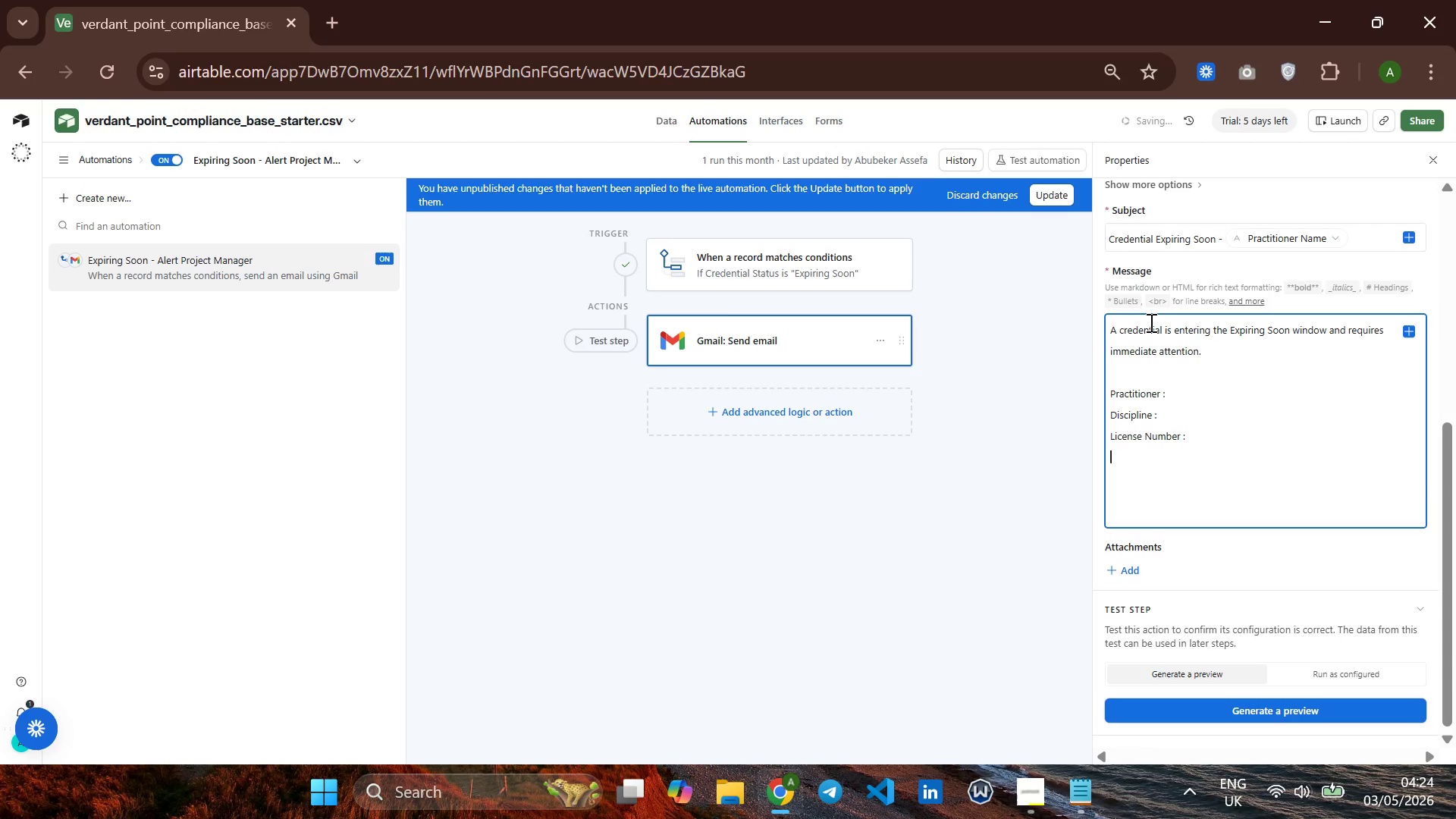 
key(Enter)
 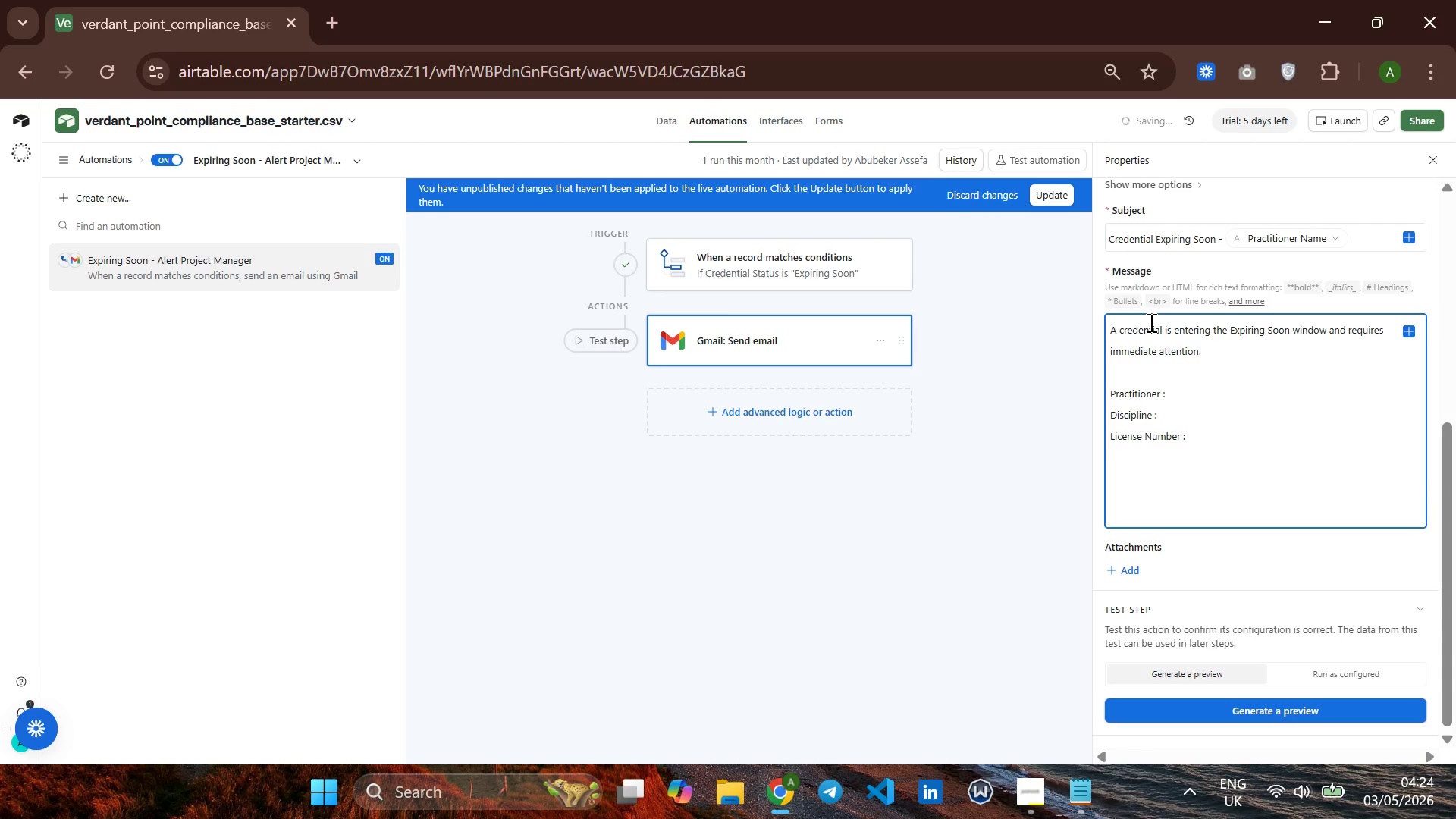 
type(Credential Typr)
key(Backspace)
type(e :)
 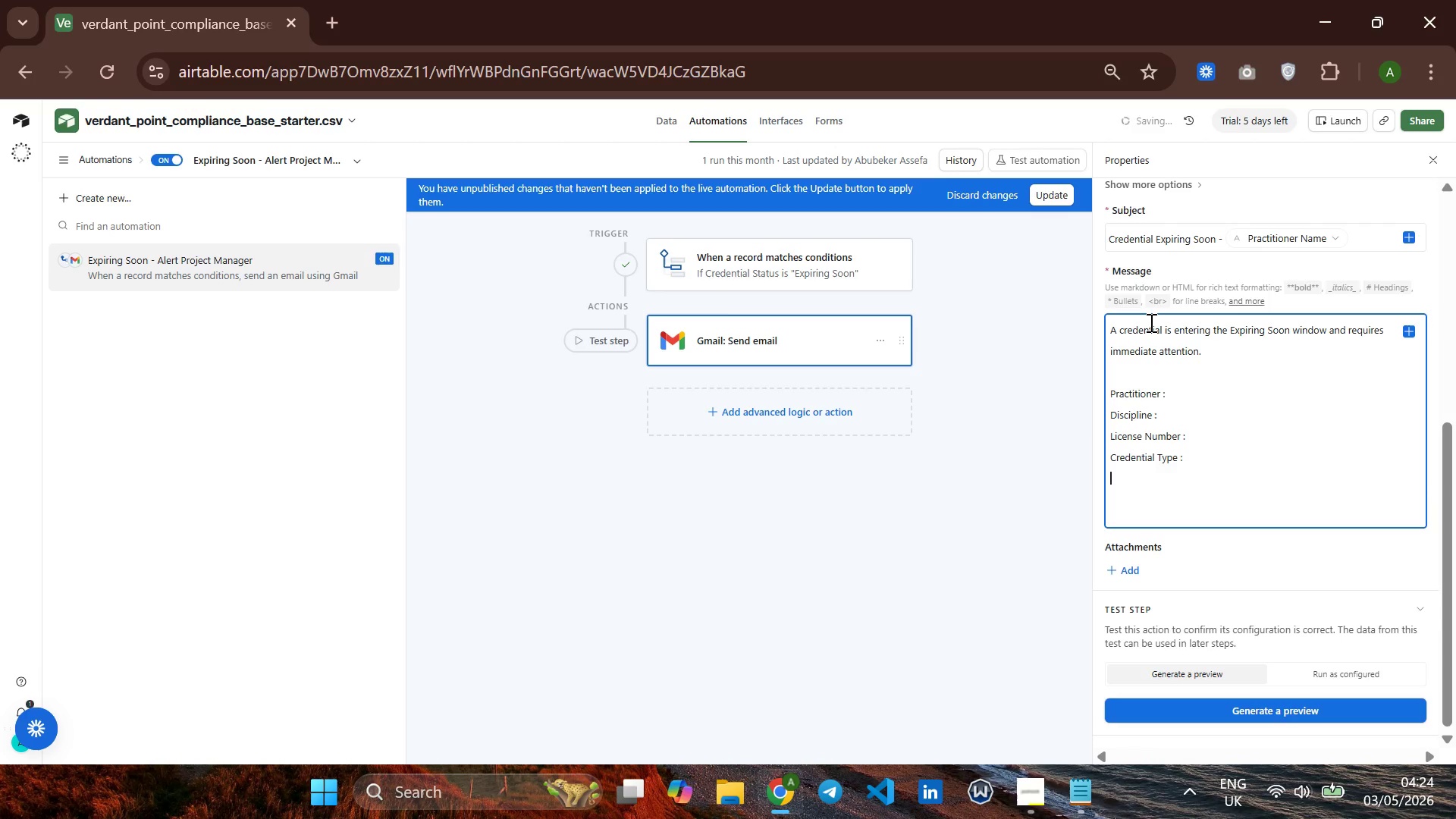 
 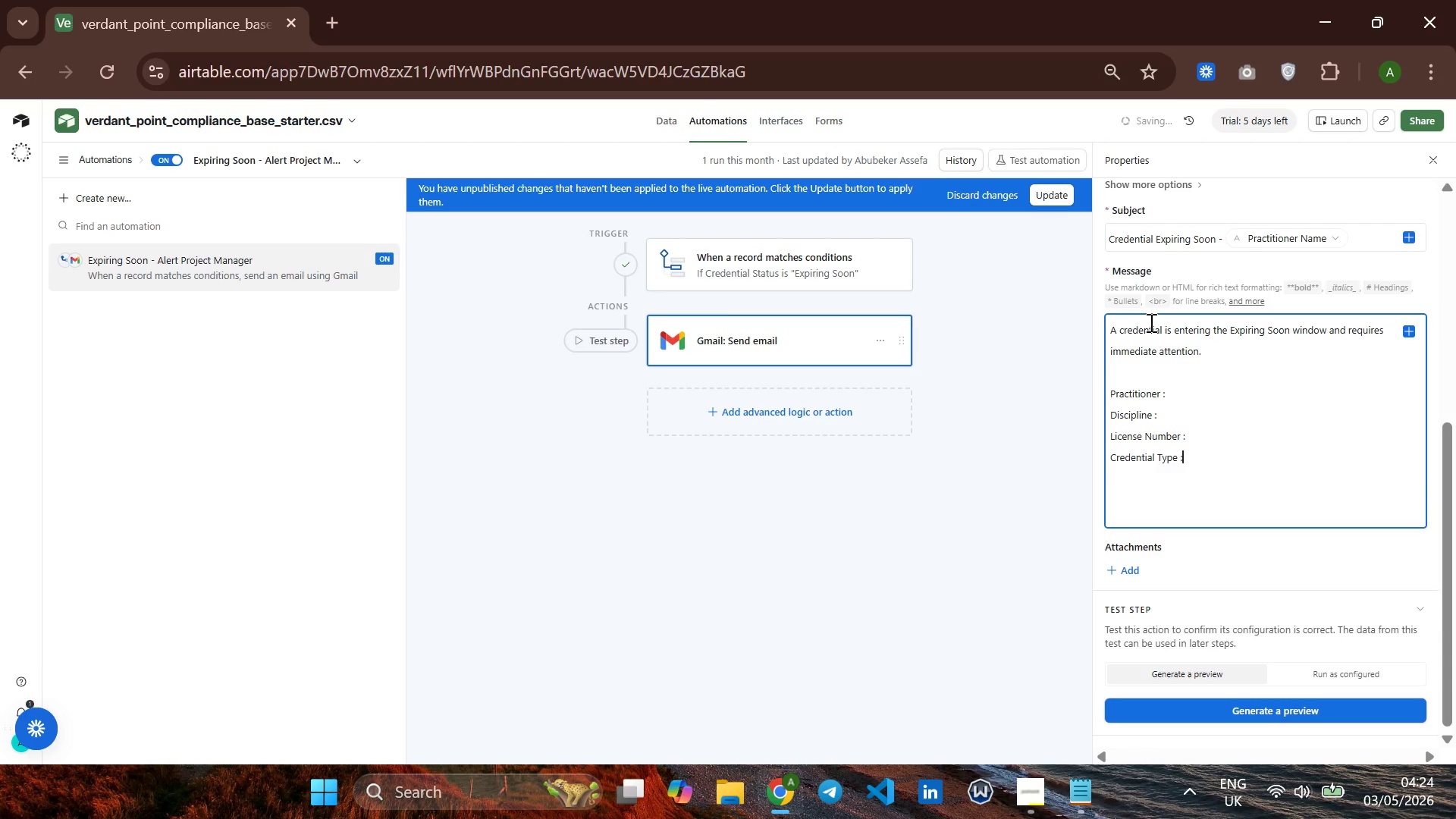 
key(Enter)
 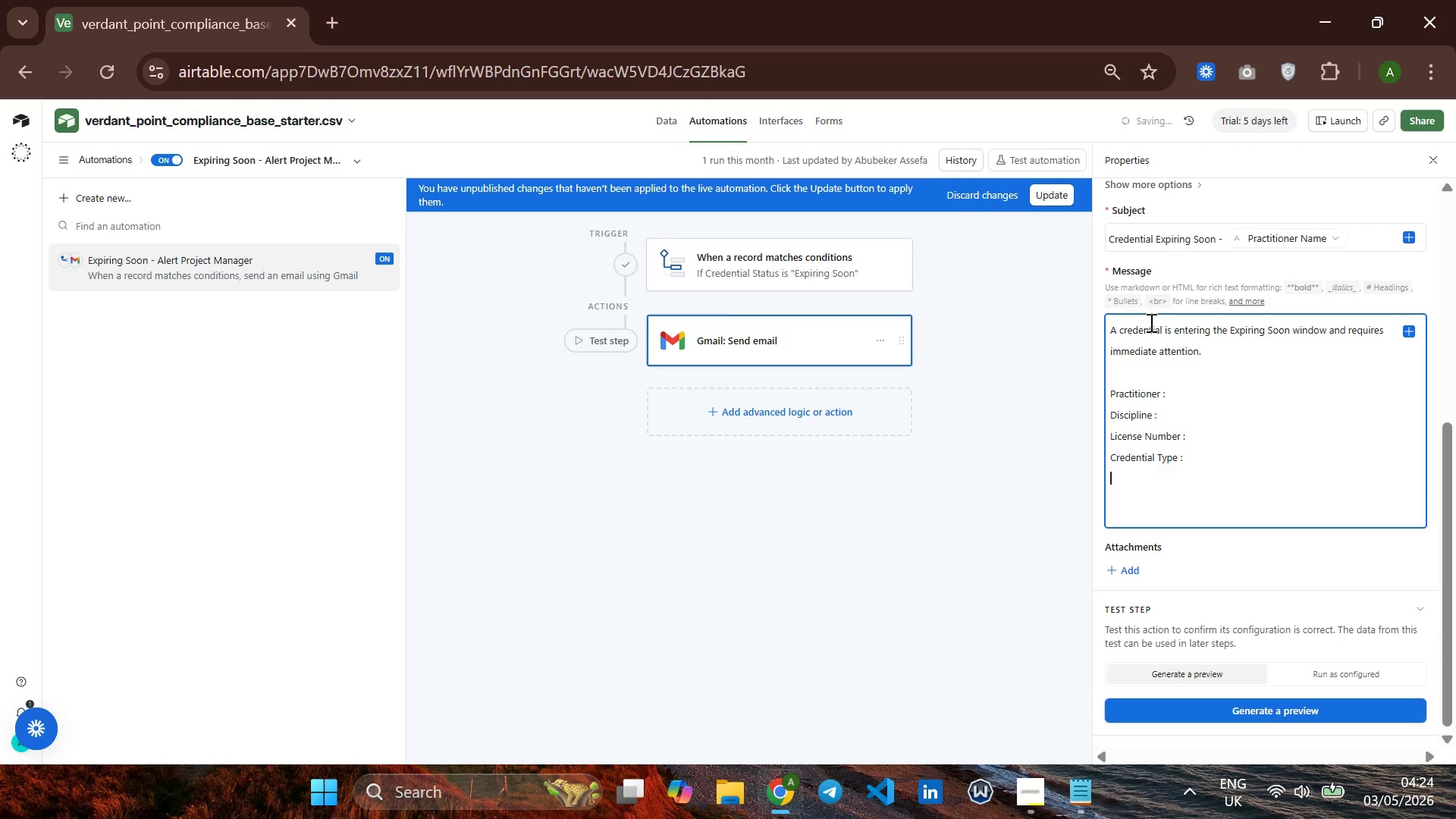 
type(Expiry Date ~)
key(Backspace)
type(:)
 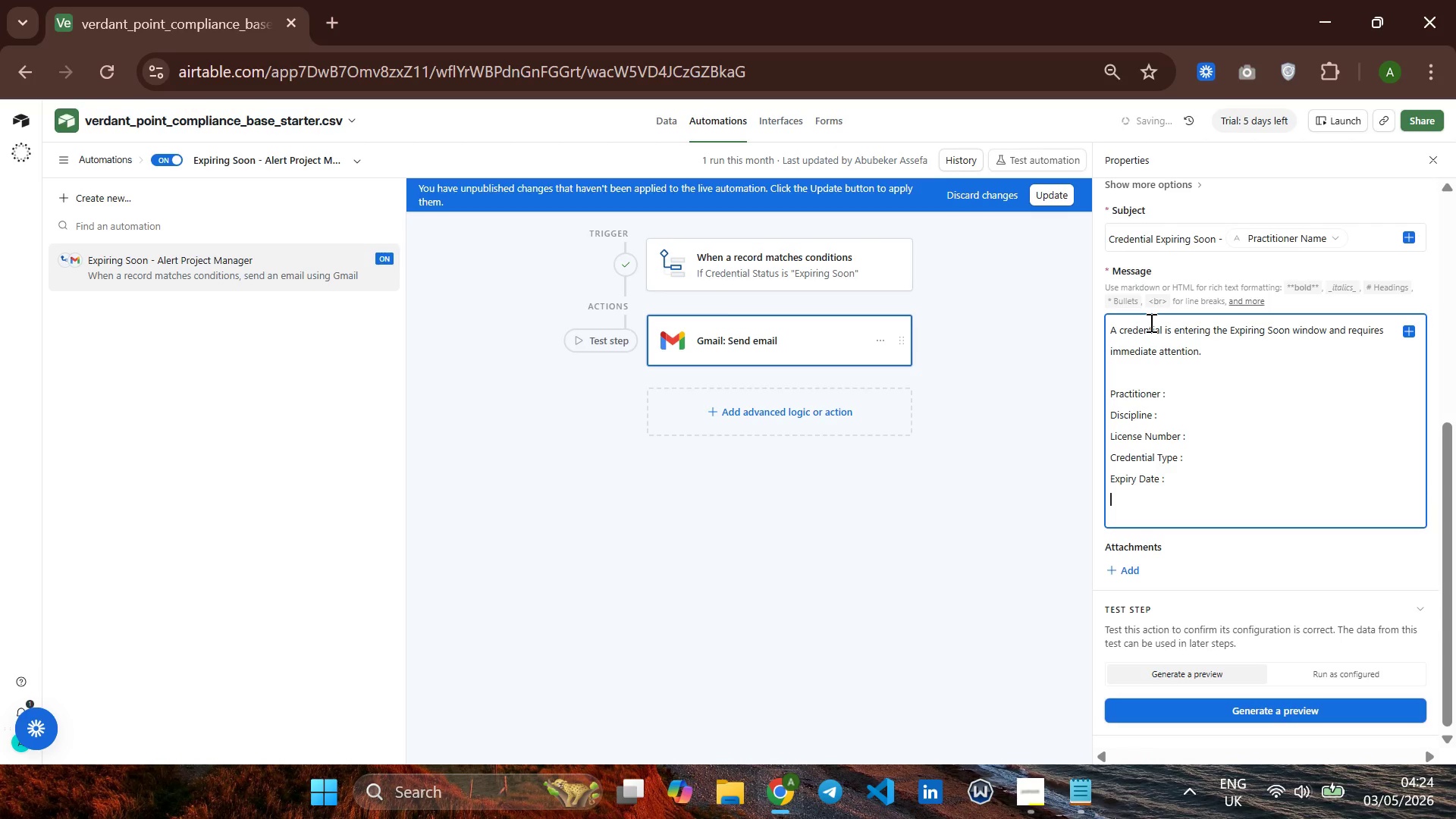 
 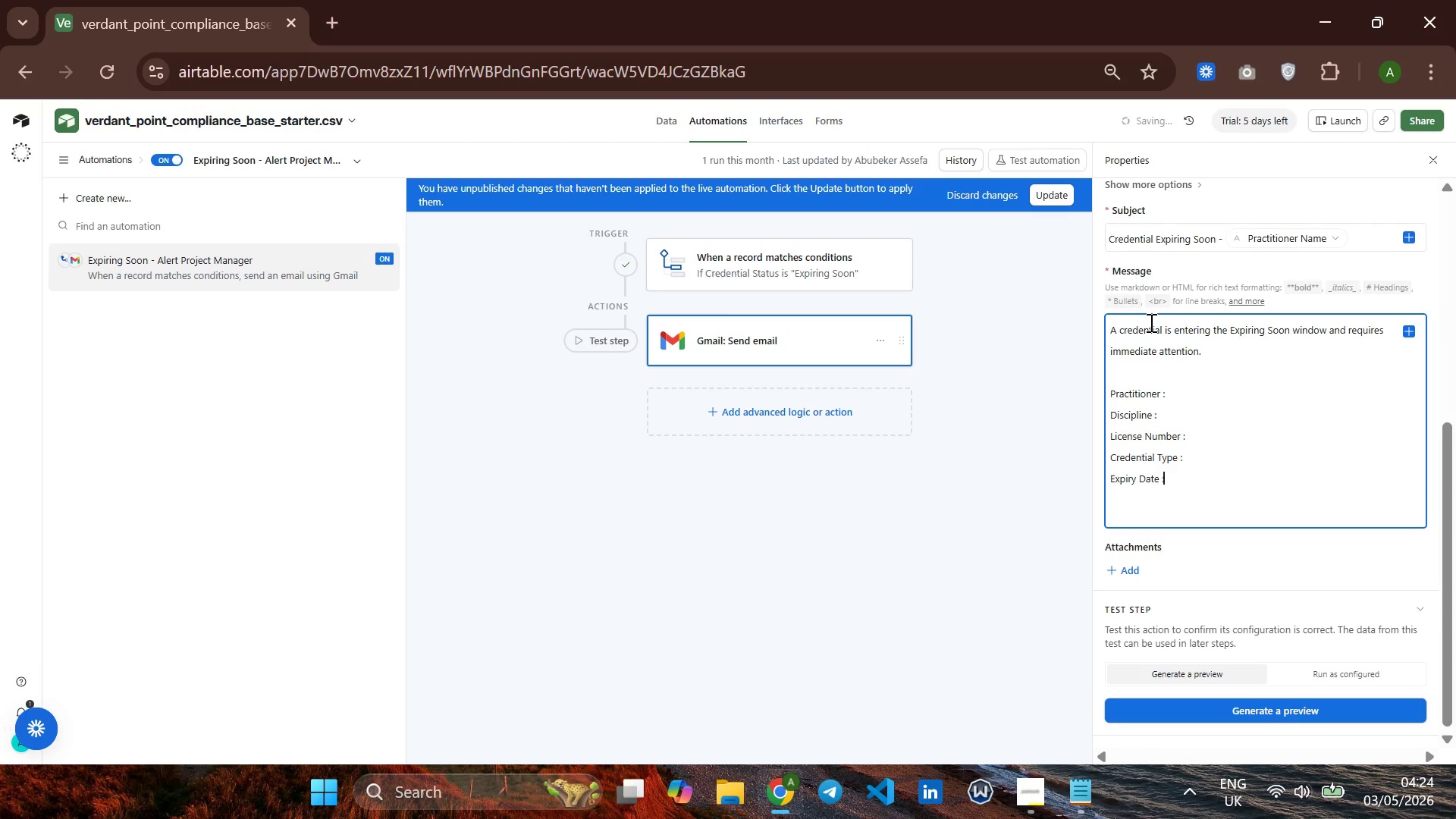 
key(Enter)
 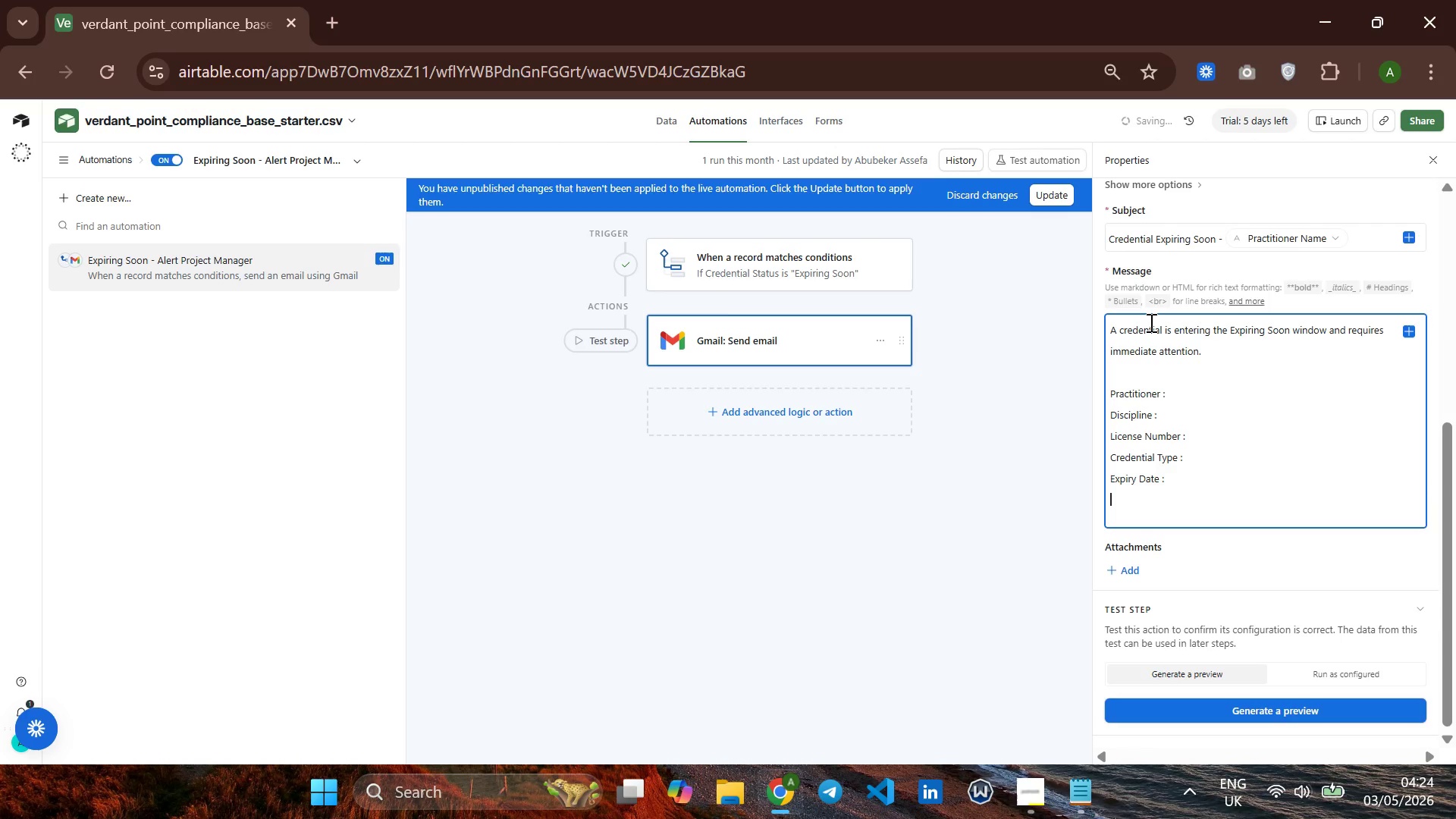 
type(Dy)
key(Backspace)
type(ays Until Expit)
key(Backspace)
type(ry :)
 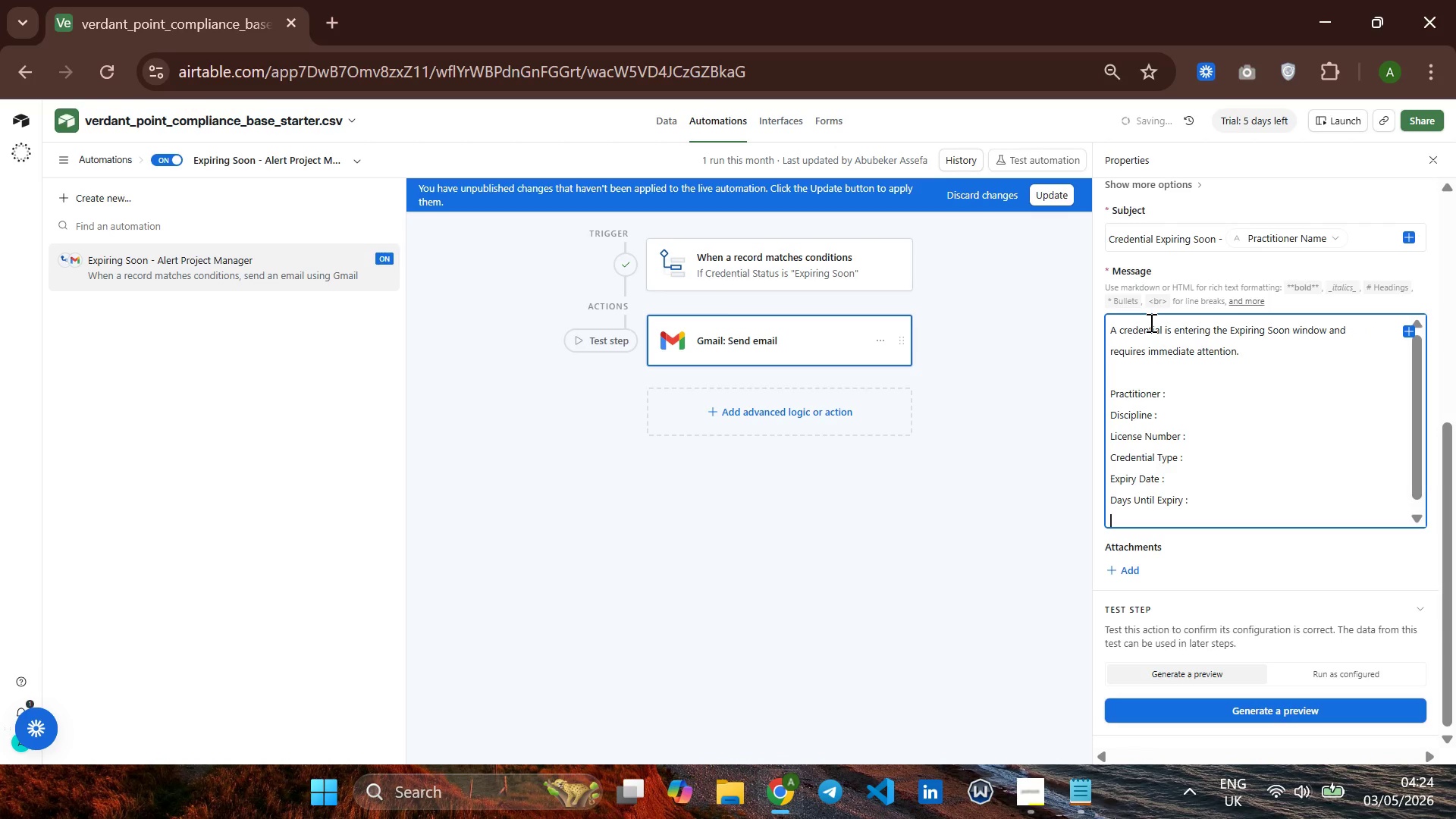 
 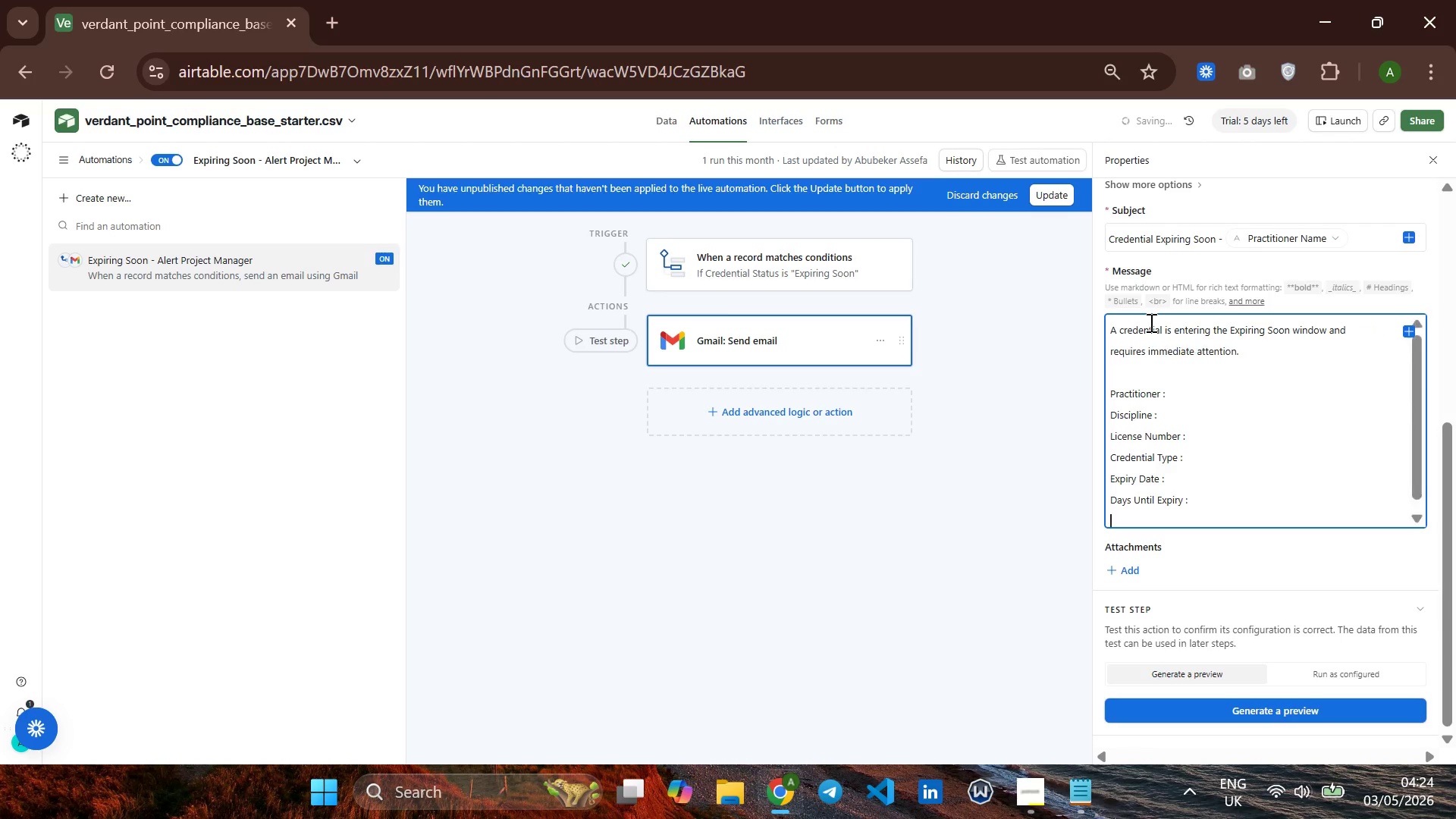 
key(Enter)
 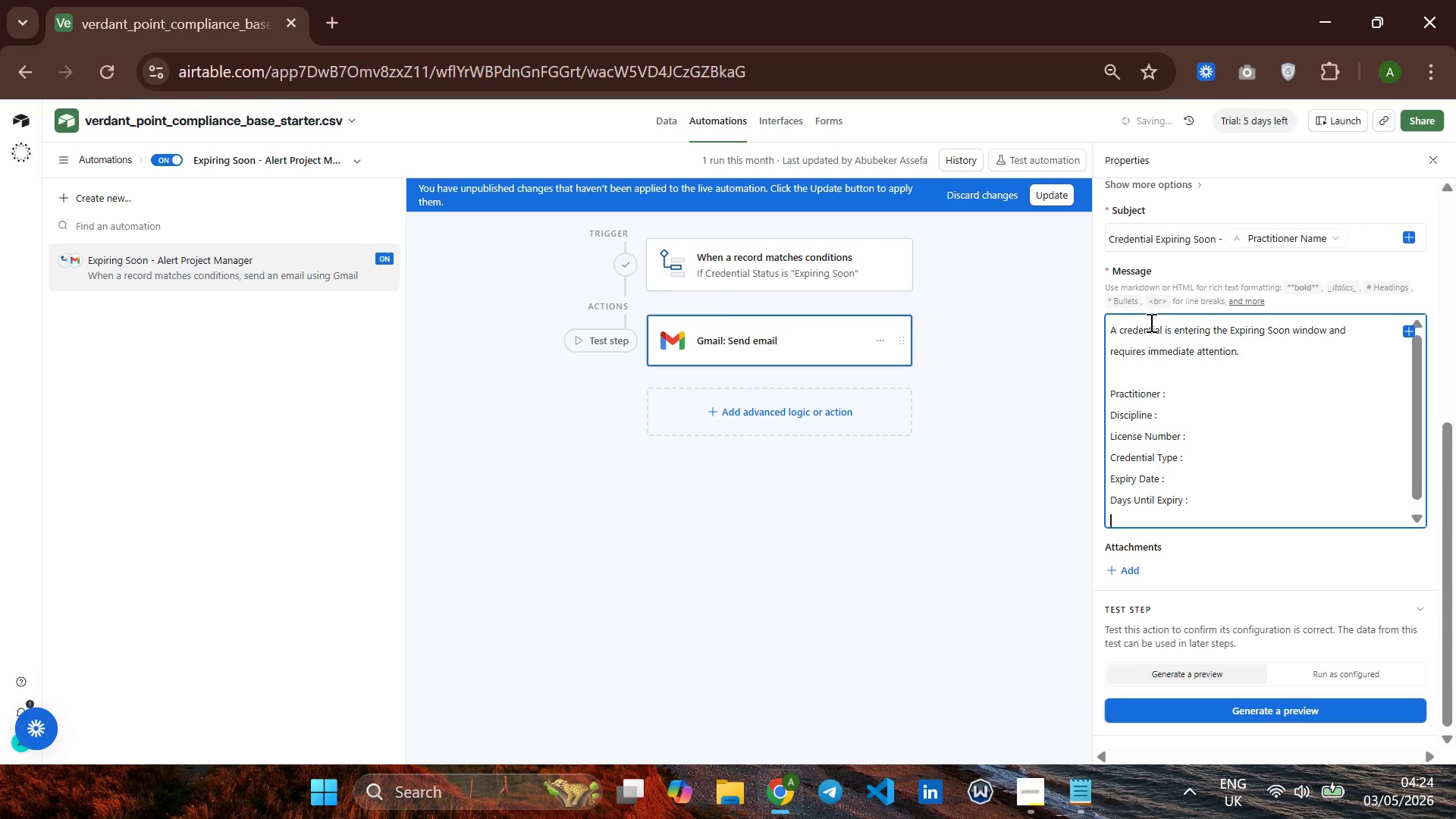 
key(Enter)
 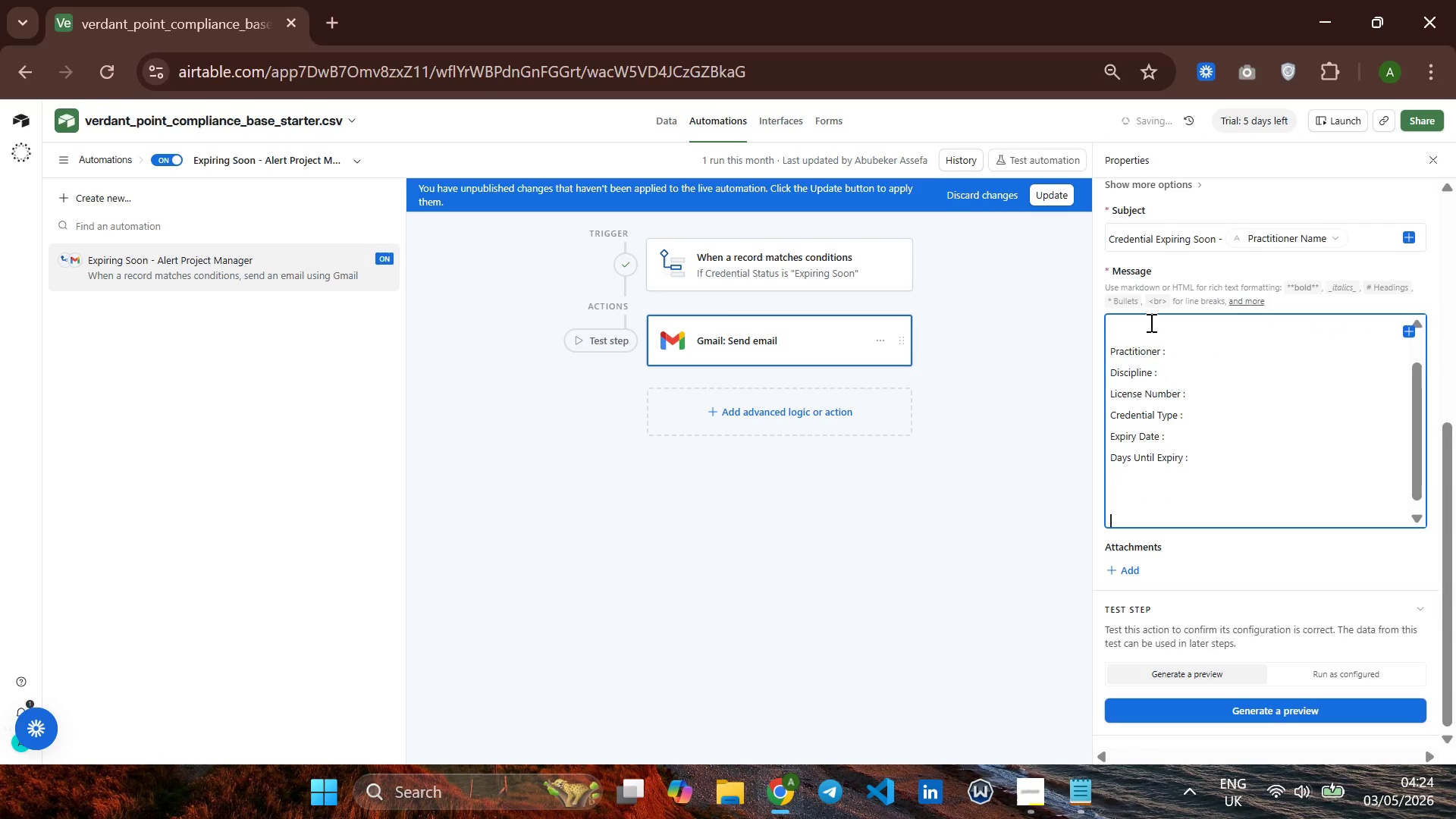 
key(Enter)
 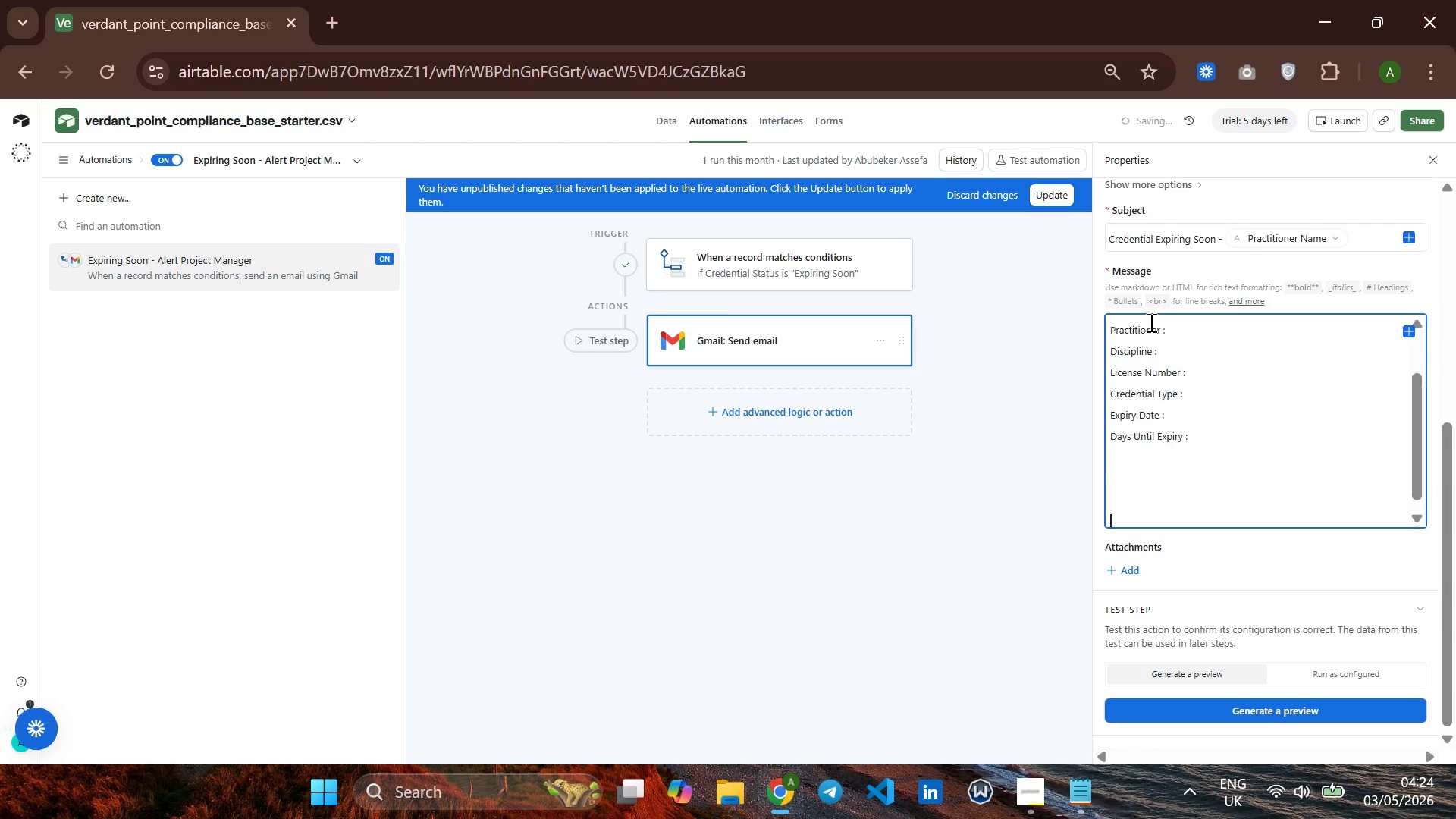 
key(Enter)
 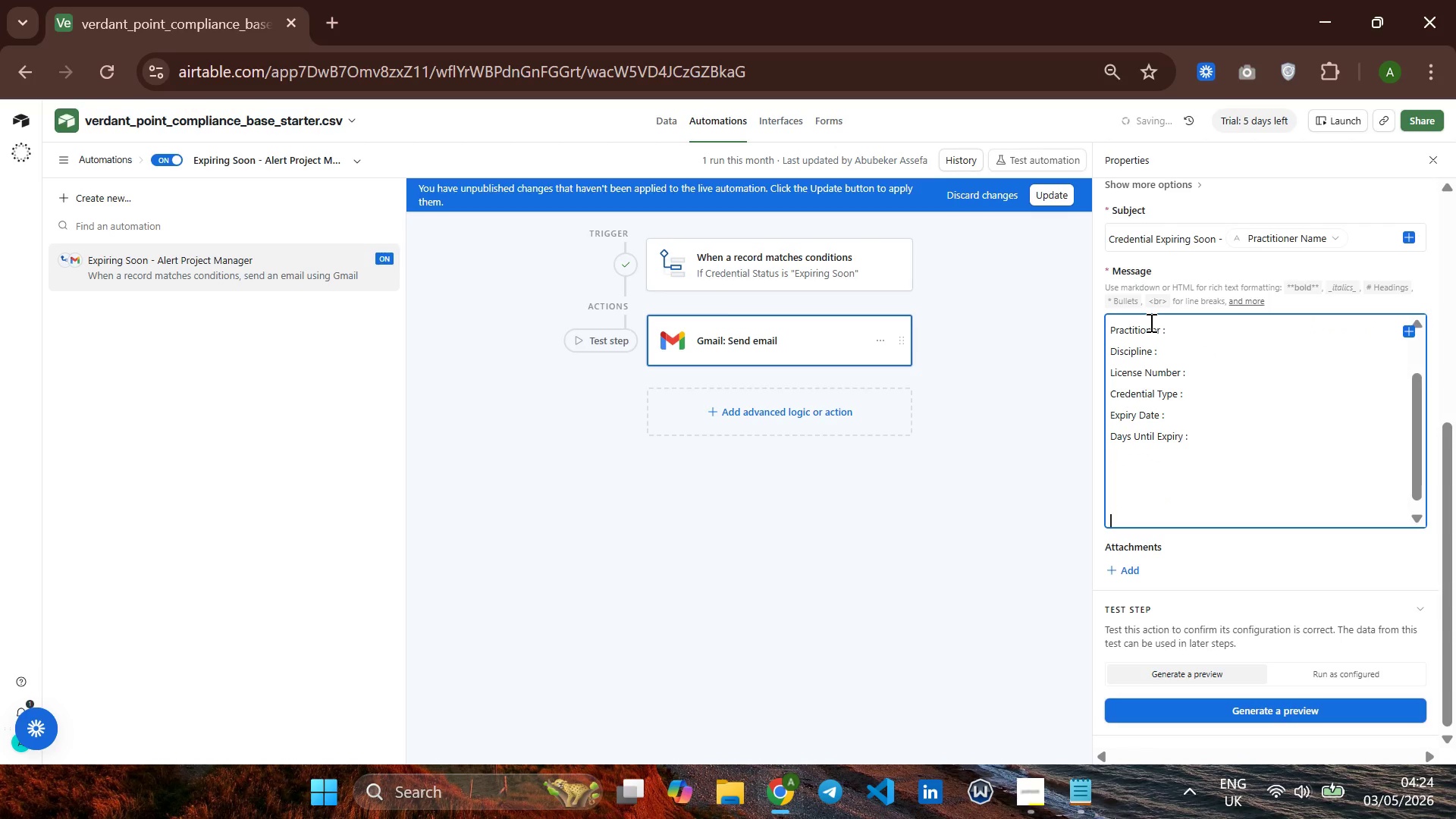 
key(Backspace)
type(Please log into the Verdant Point Compiance Bae)
key(Backspace)
type(se)
 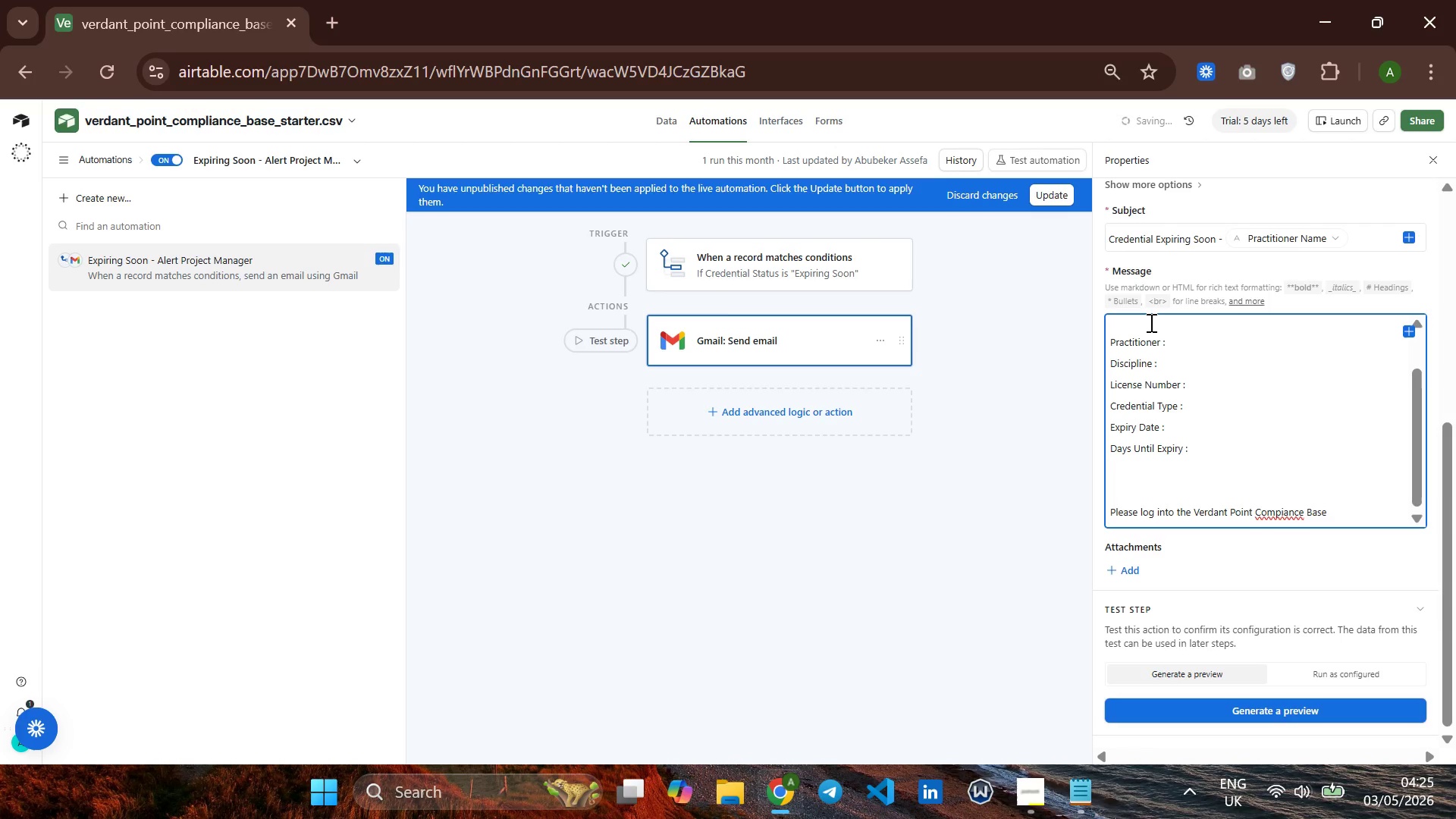 
hold_key(key=ArrowLeft, duration=0.84)
 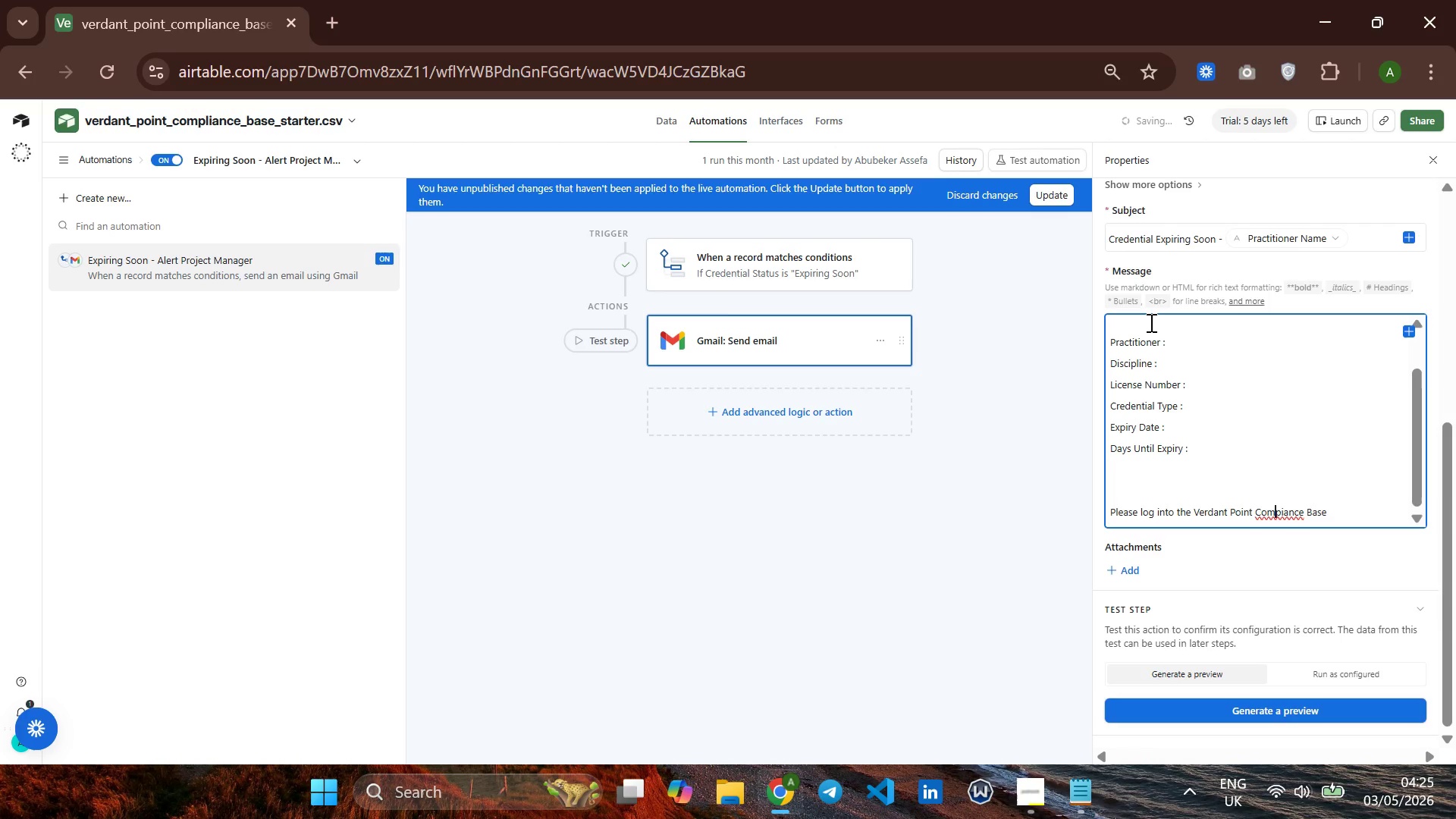 
key(ArrowRight)
 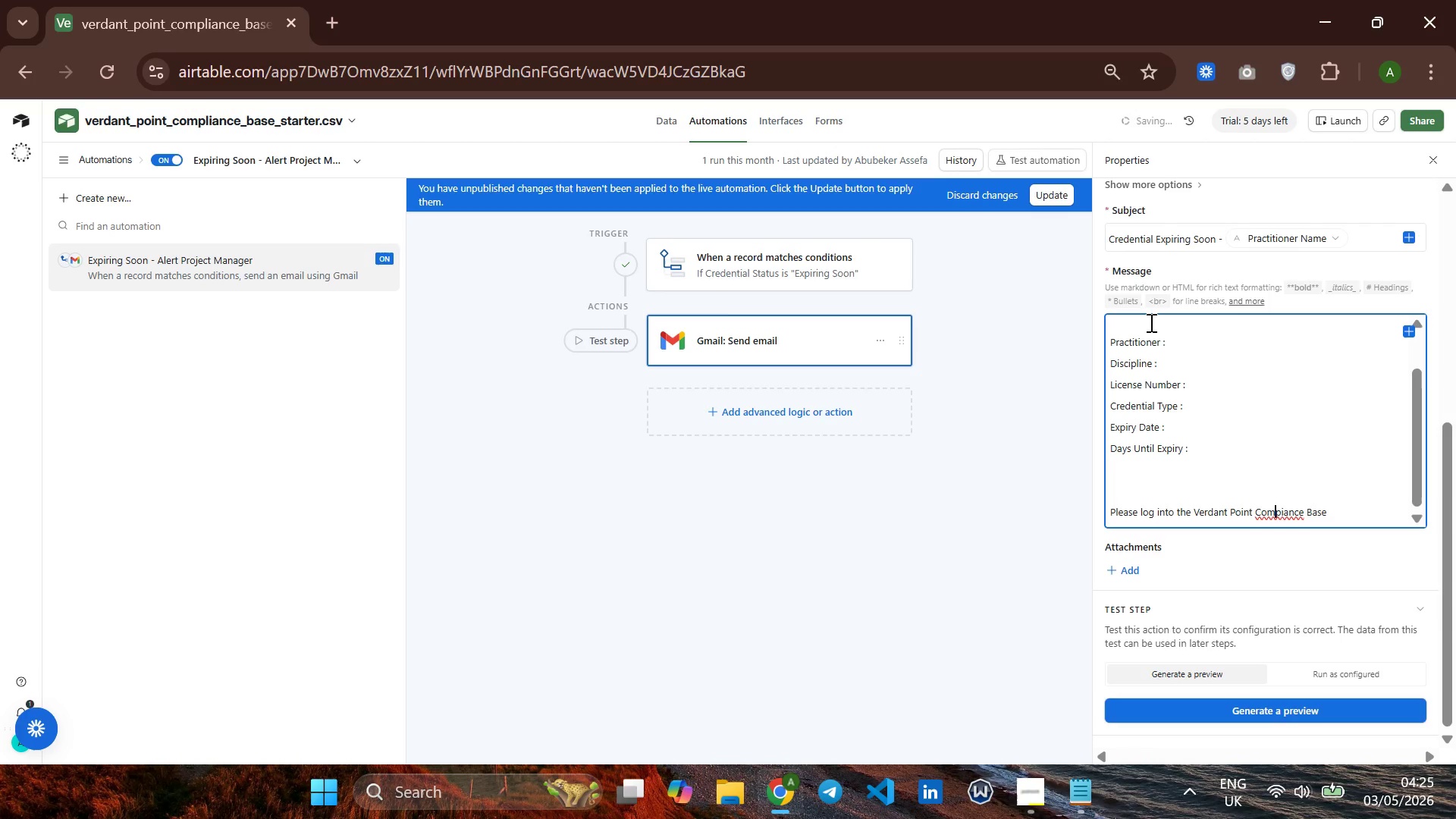 
key(ArrowRight)
 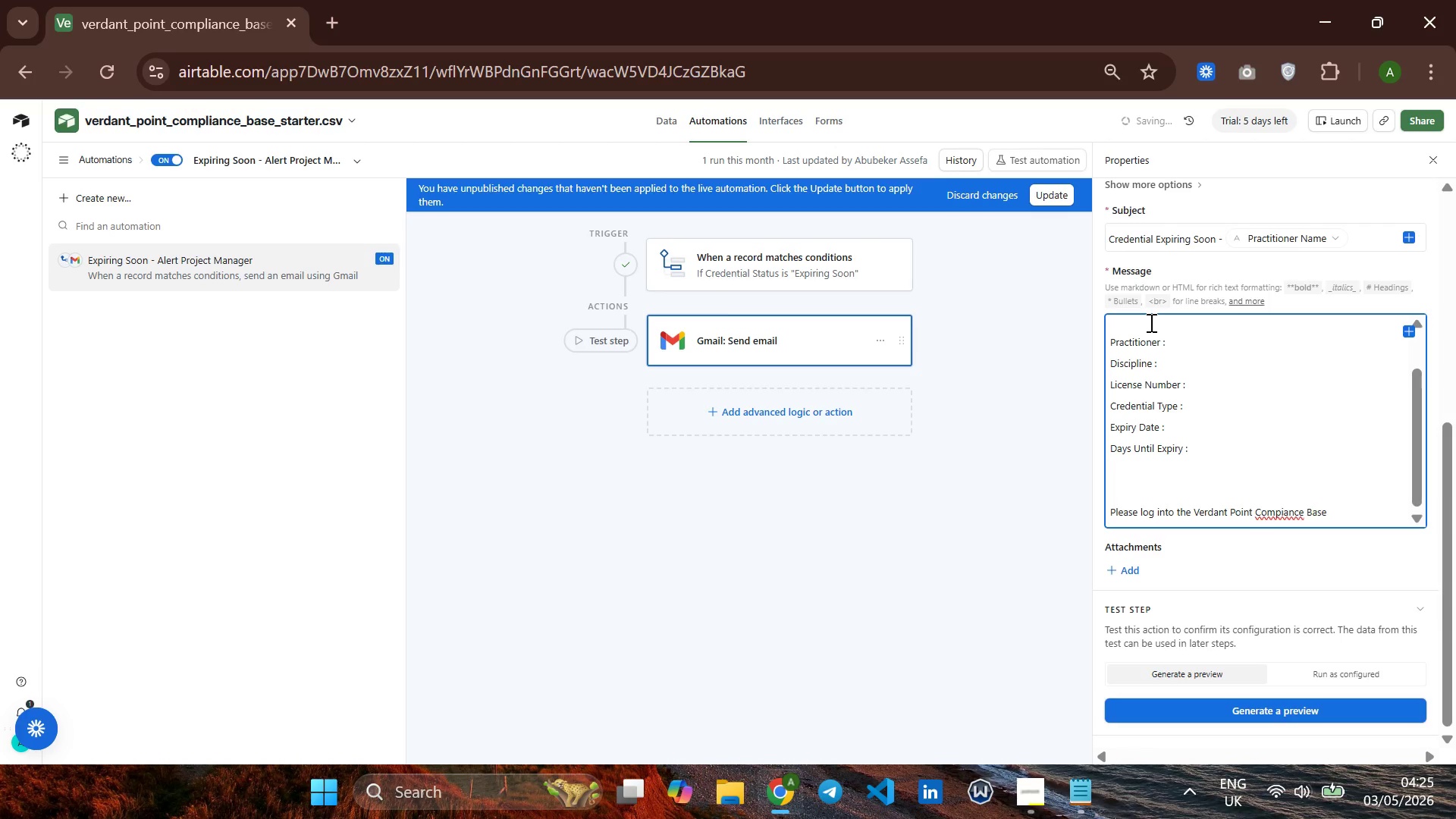 
type(l to initiate the Automated Compliance Sysyte)
key(Backspace)
key(Backspace)
key(Backspace)
type(tem)
 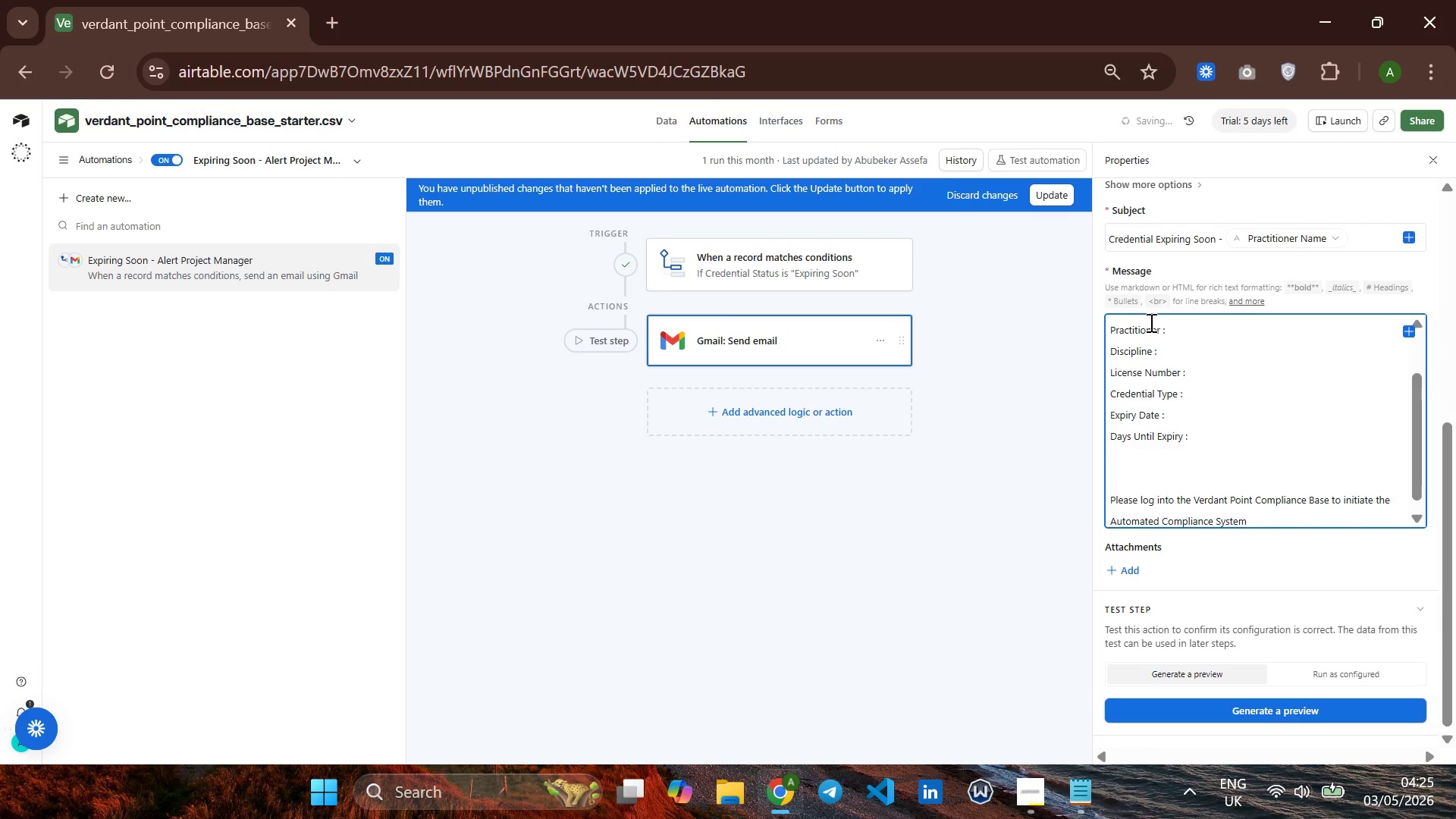 
hold_key(key=ArrowRight, duration=0.95)
 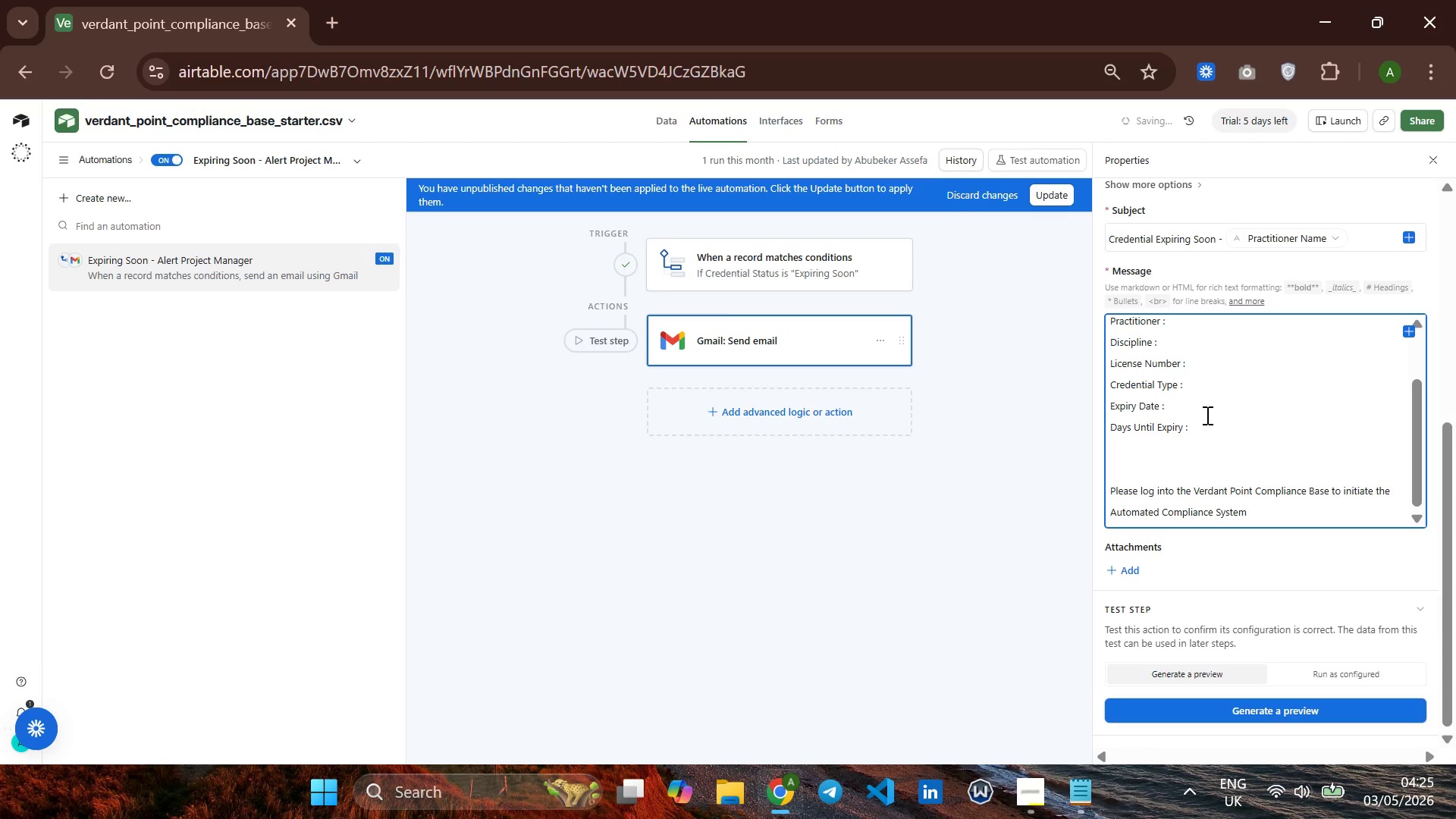 
wait(6.98)
 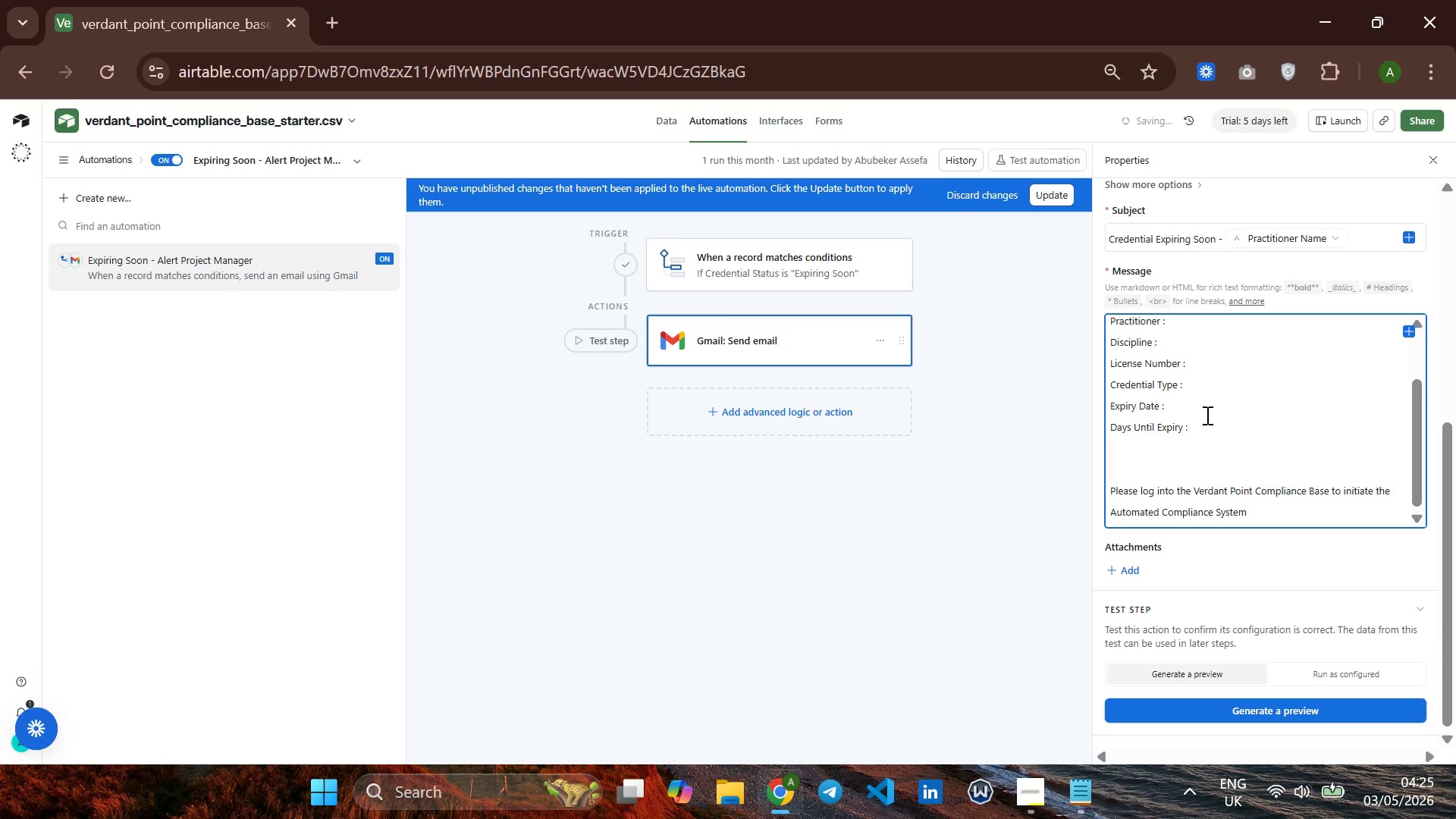 
key(Backspace)
key(Backspace)
key(Backspace)
key(Backspace)
key(Backspace)
key(Backspace)
type(renewal P)
key(Backspace)
type(procces )
key(Backspace)
key(Backspace)
key(Backspace)
key(Backspace)
type(ess.)
 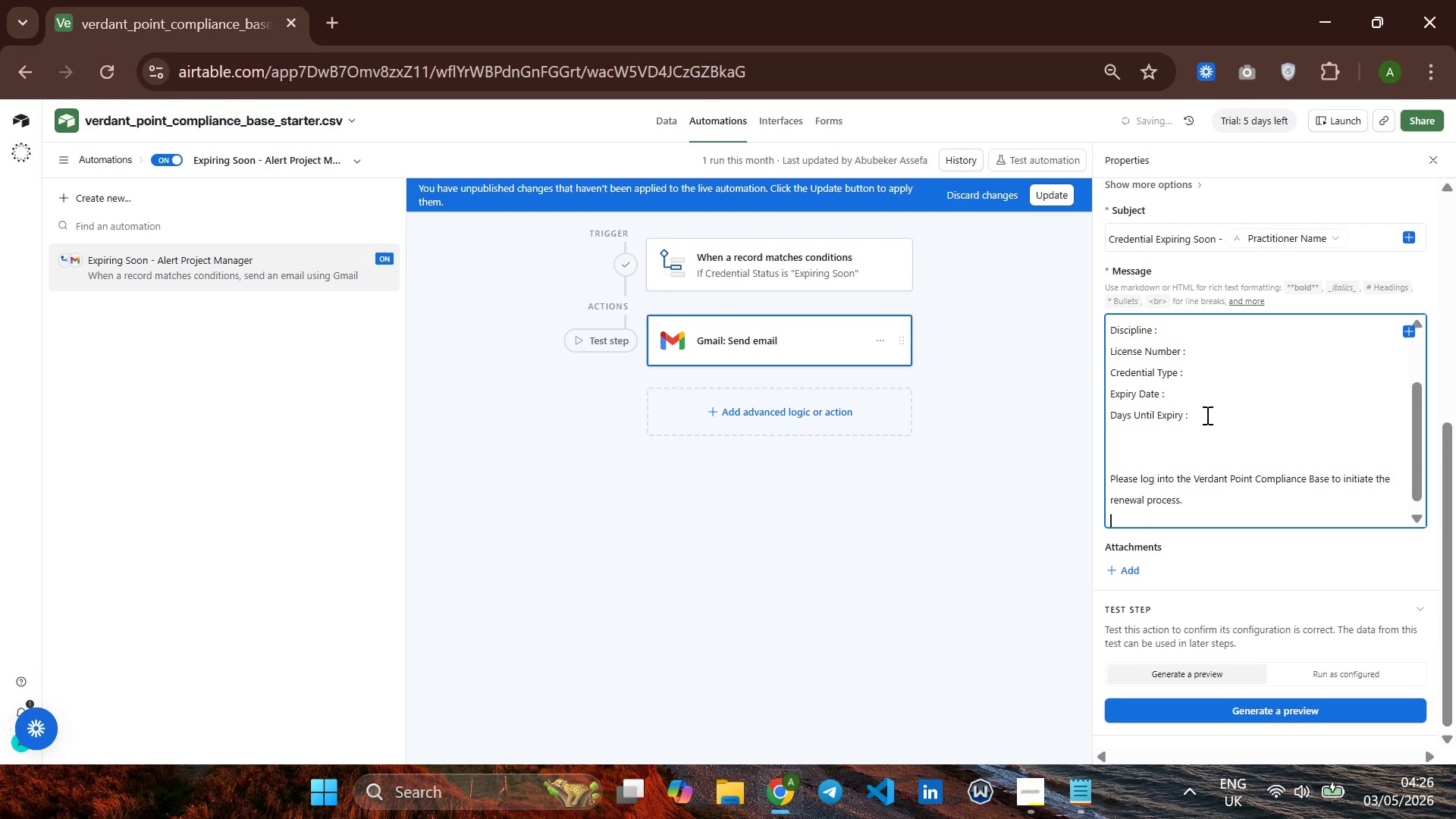 
key(Enter)
 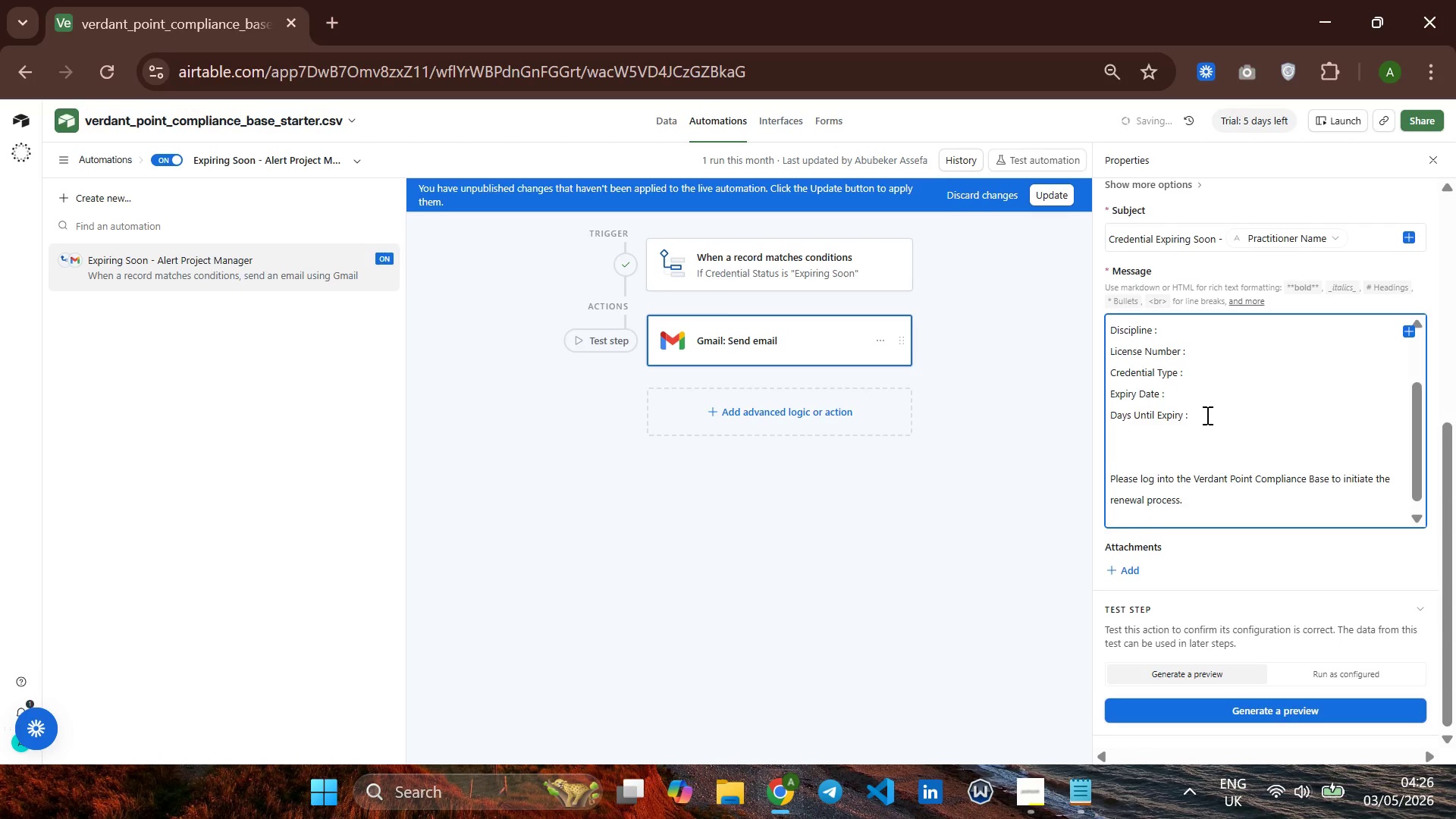 
key(Enter)
 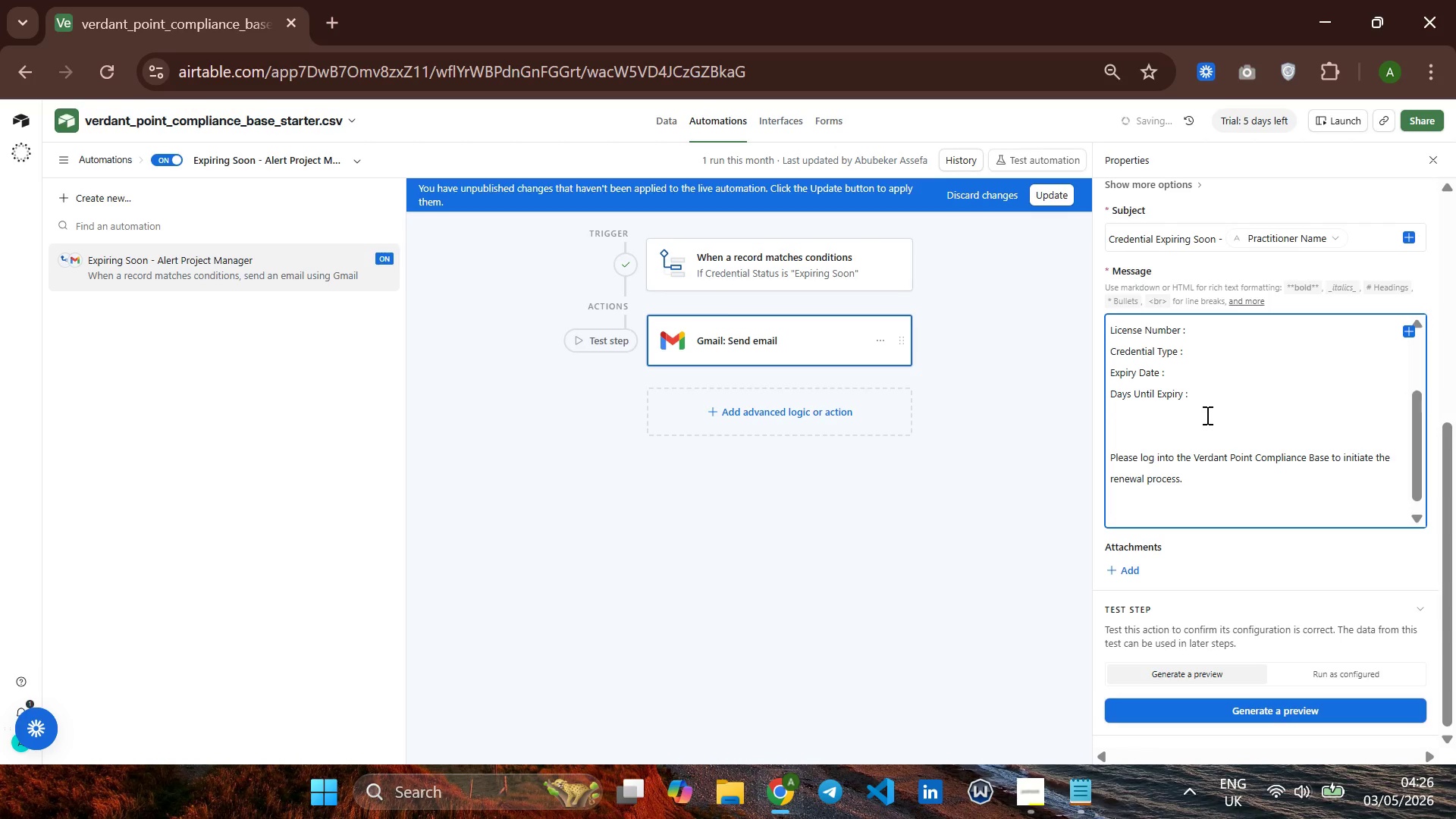 
type(-Verdant Point Auto)
 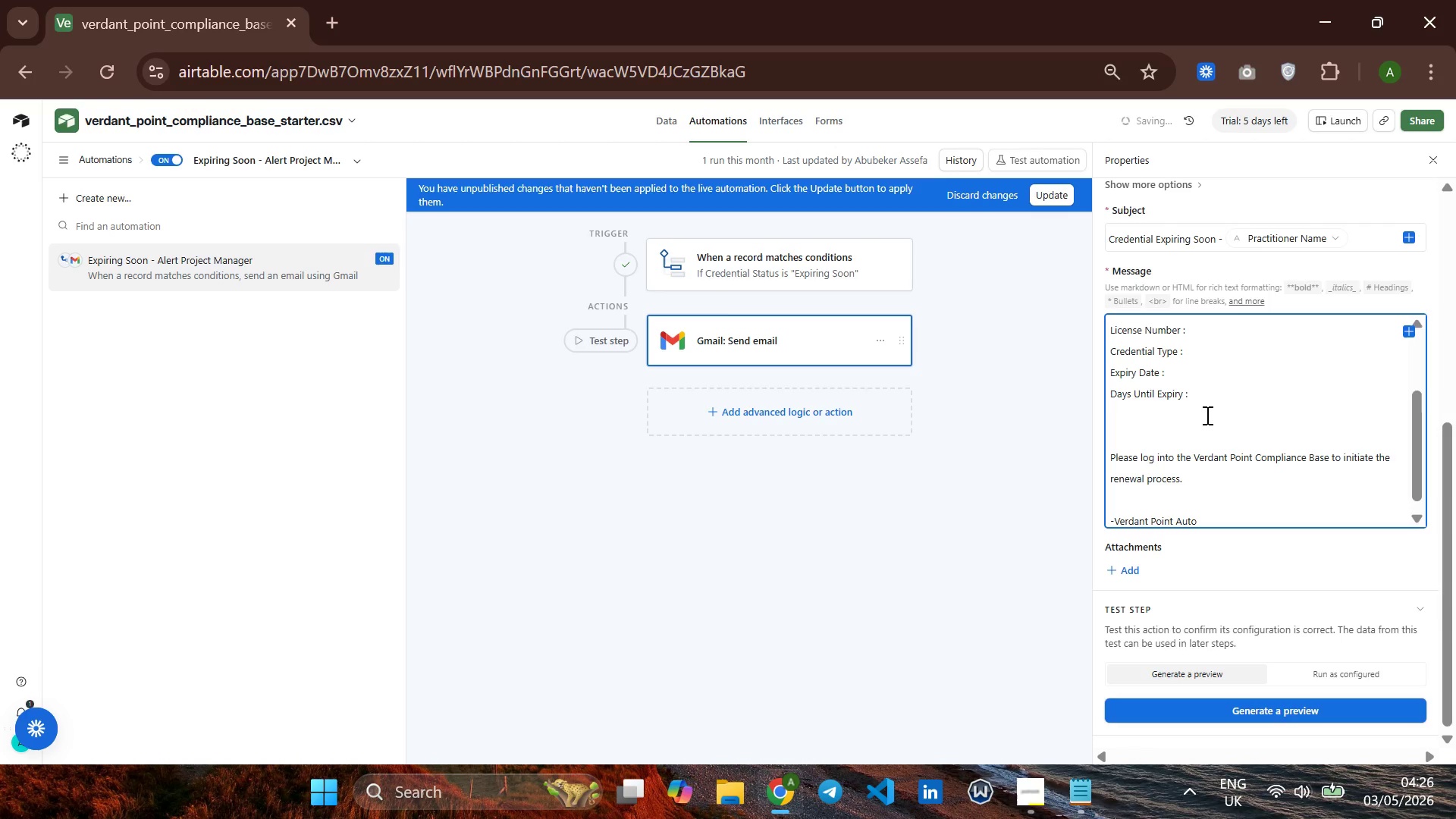 
type(mated P)
key(Backspace)
type(Compliance System)
 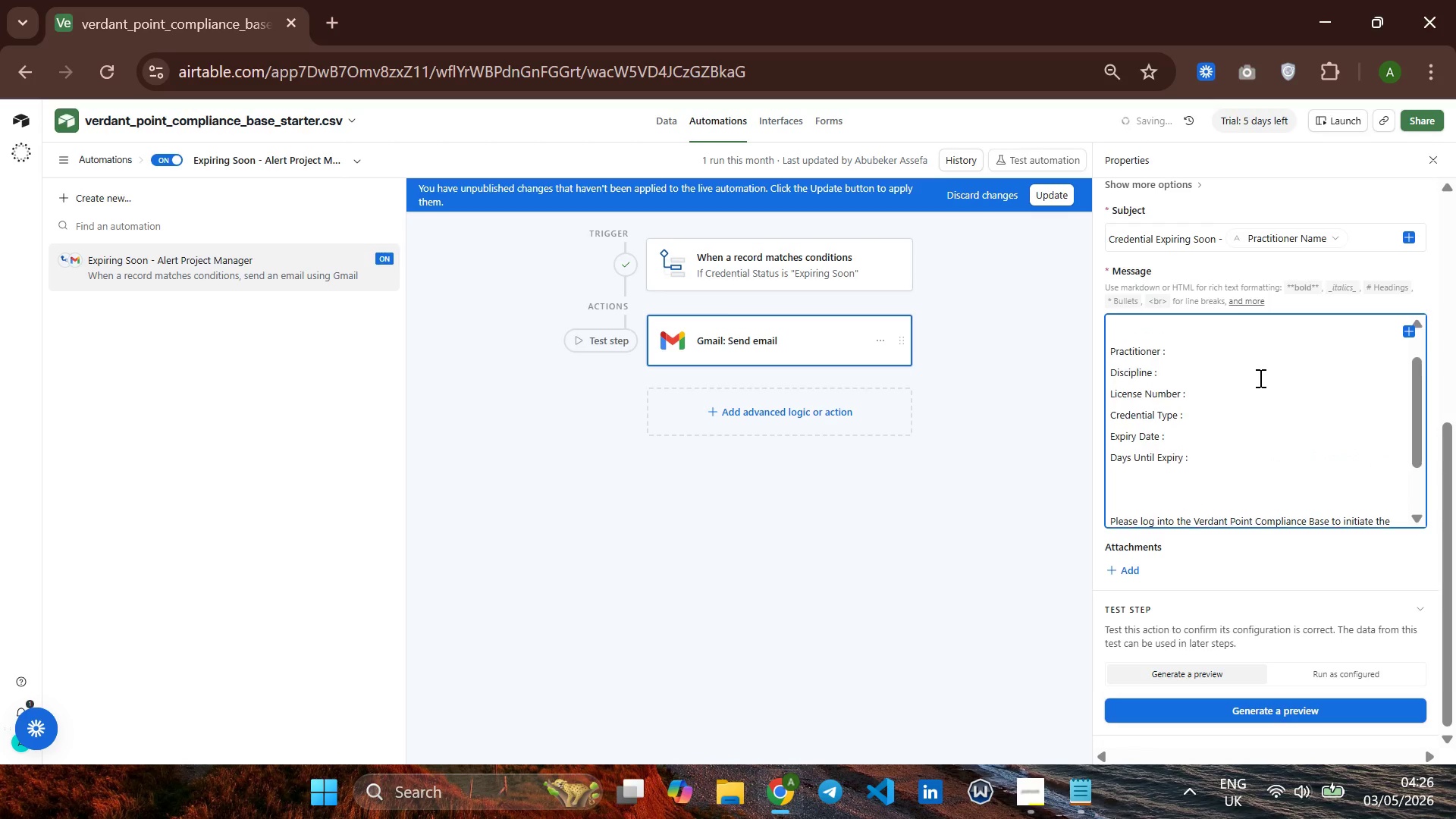 
left_click([1197, 363])
 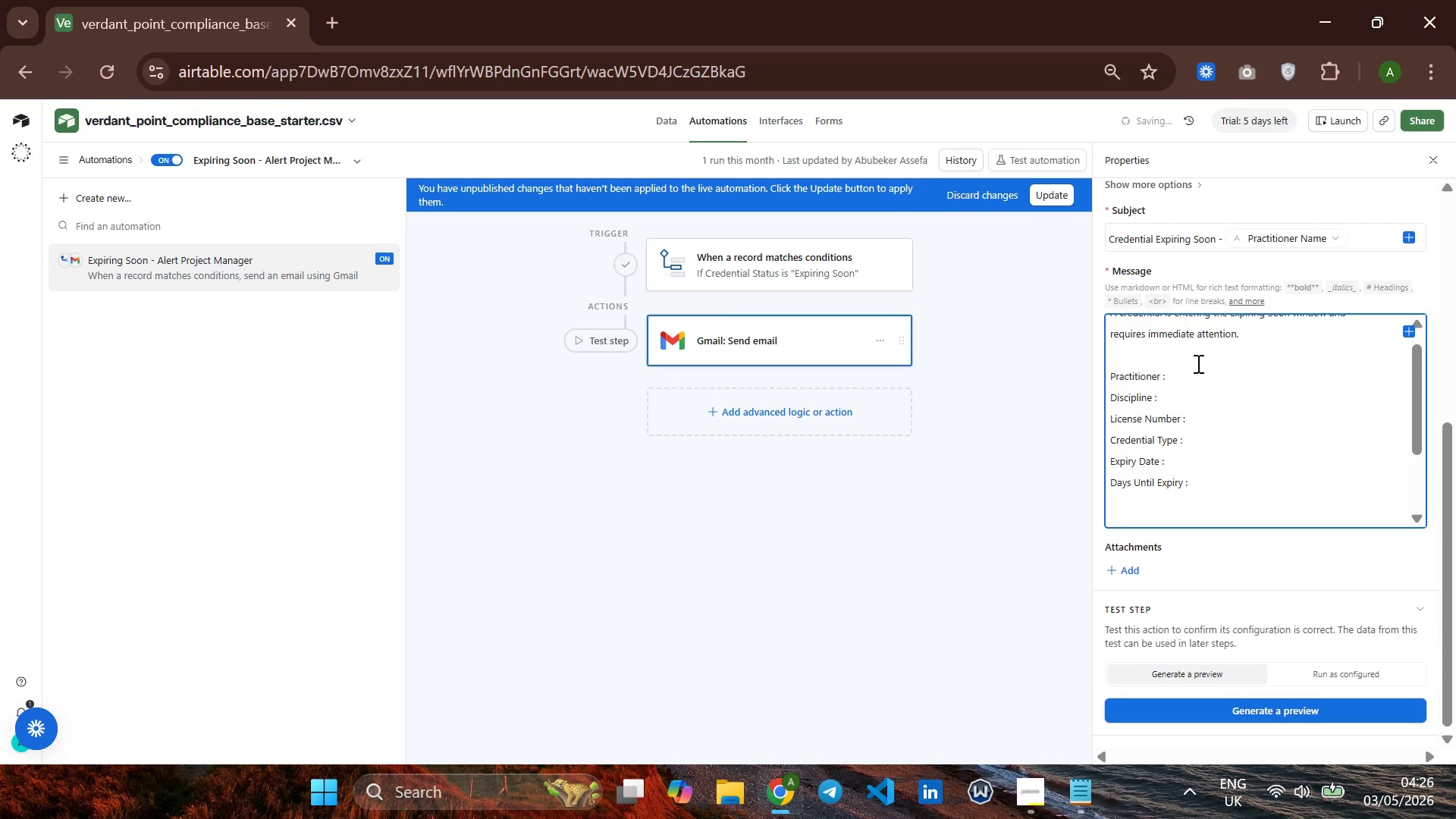 
key(ArrowDown)
 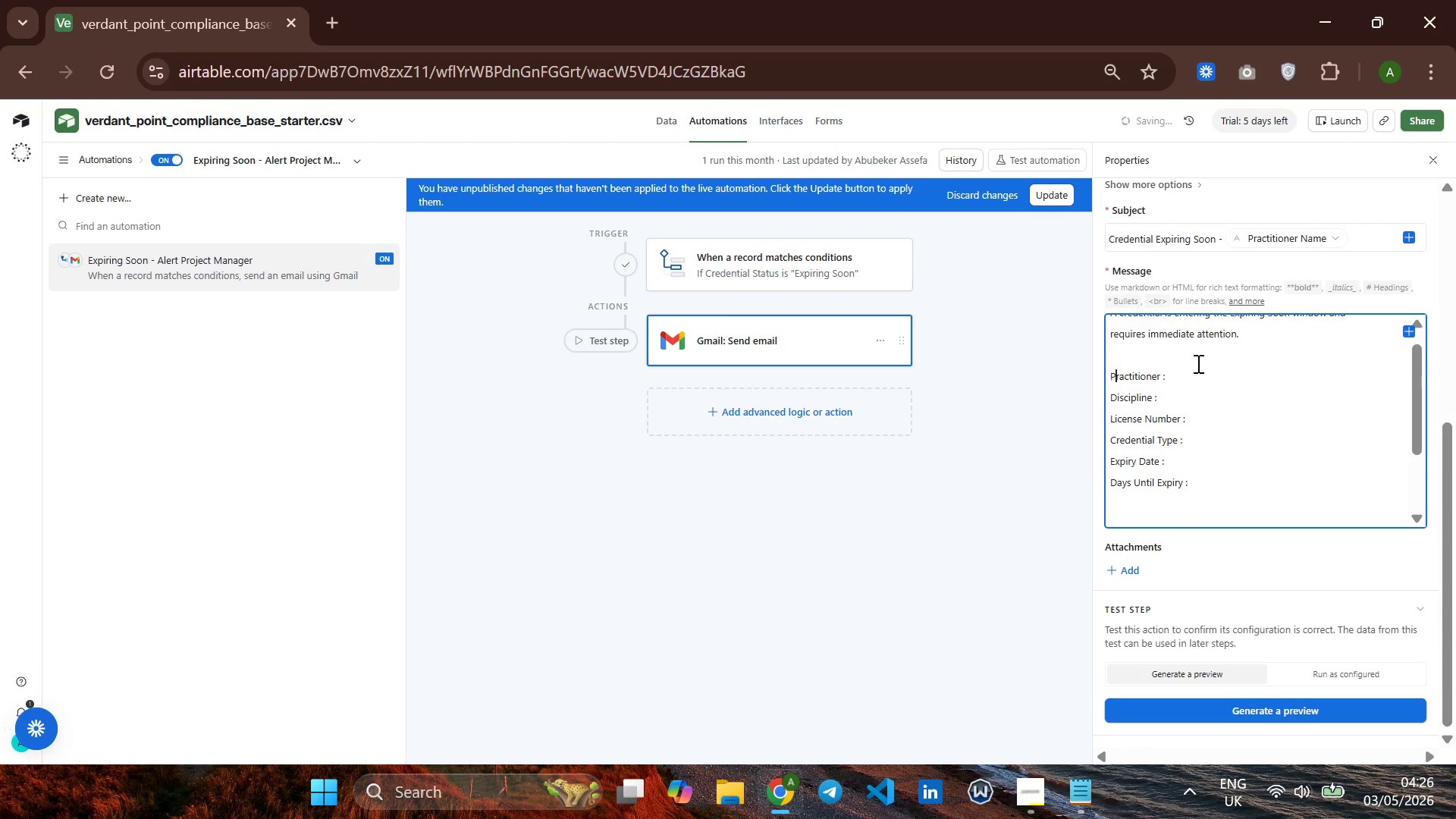 
hold_key(key=ArrowRight, duration=0.97)
 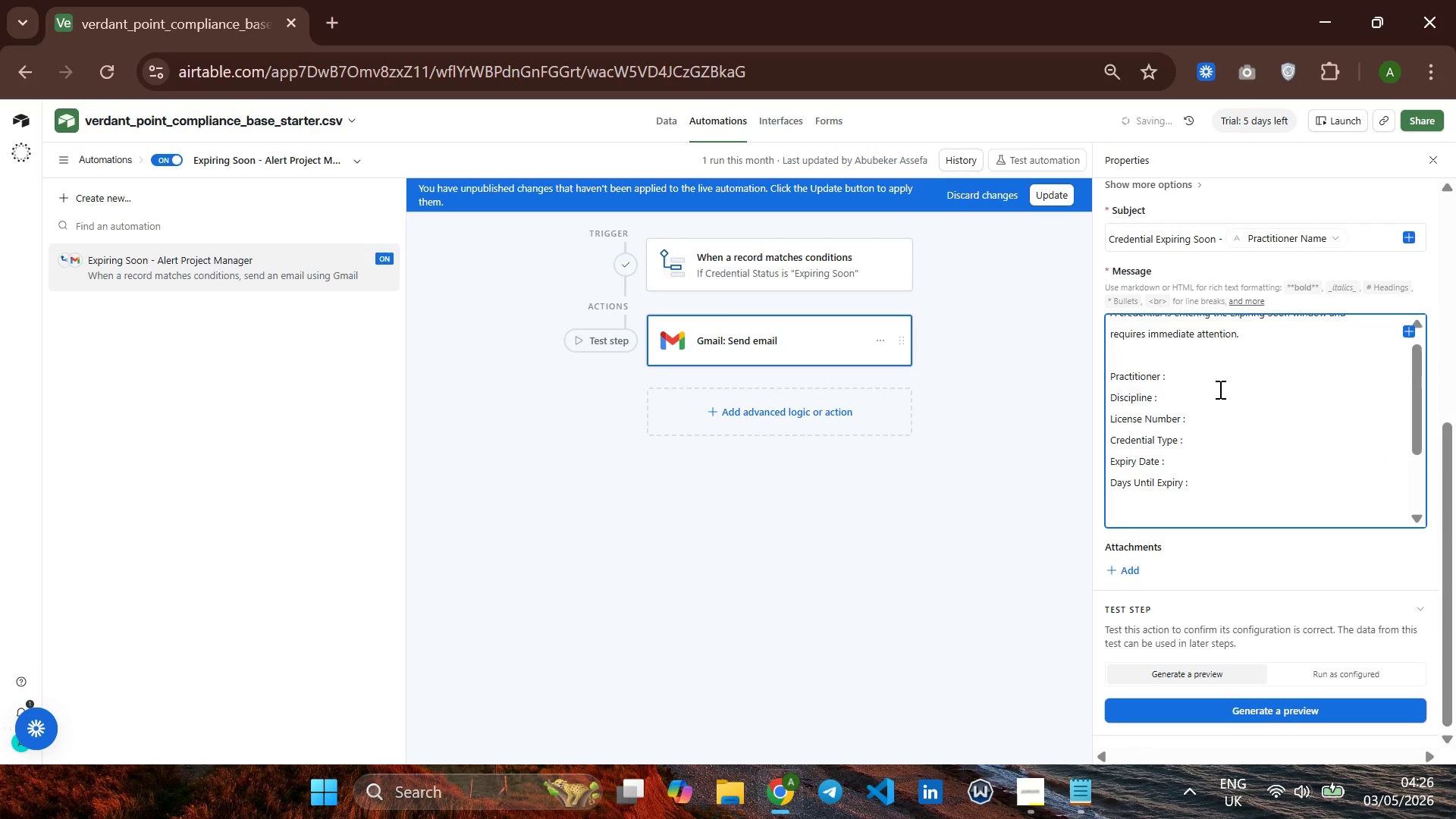 
left_click([1208, 375])
 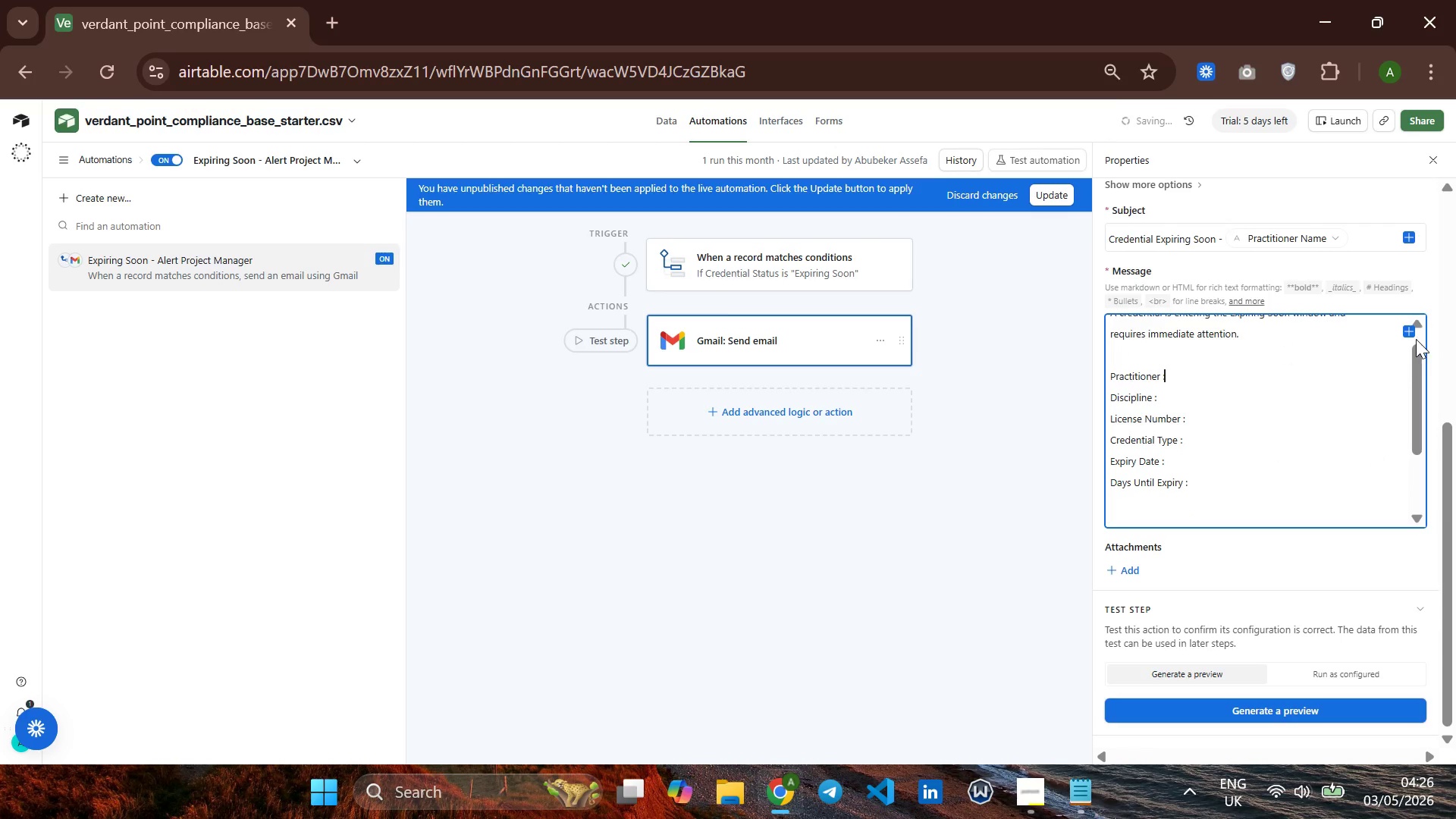 
left_click([1410, 330])
 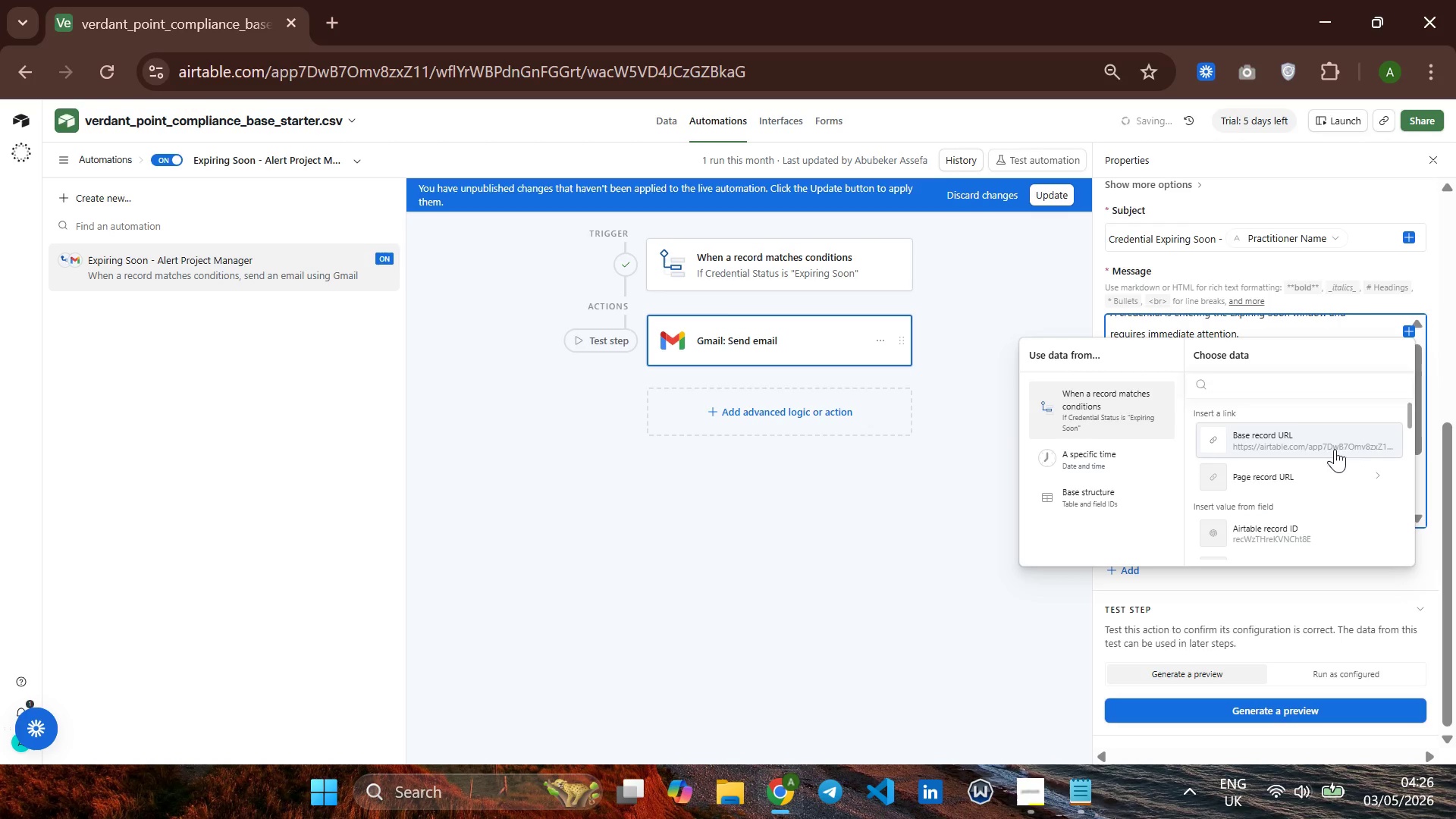 
scroll: coordinate [1327, 449], scroll_direction: down, amount: 2.0
 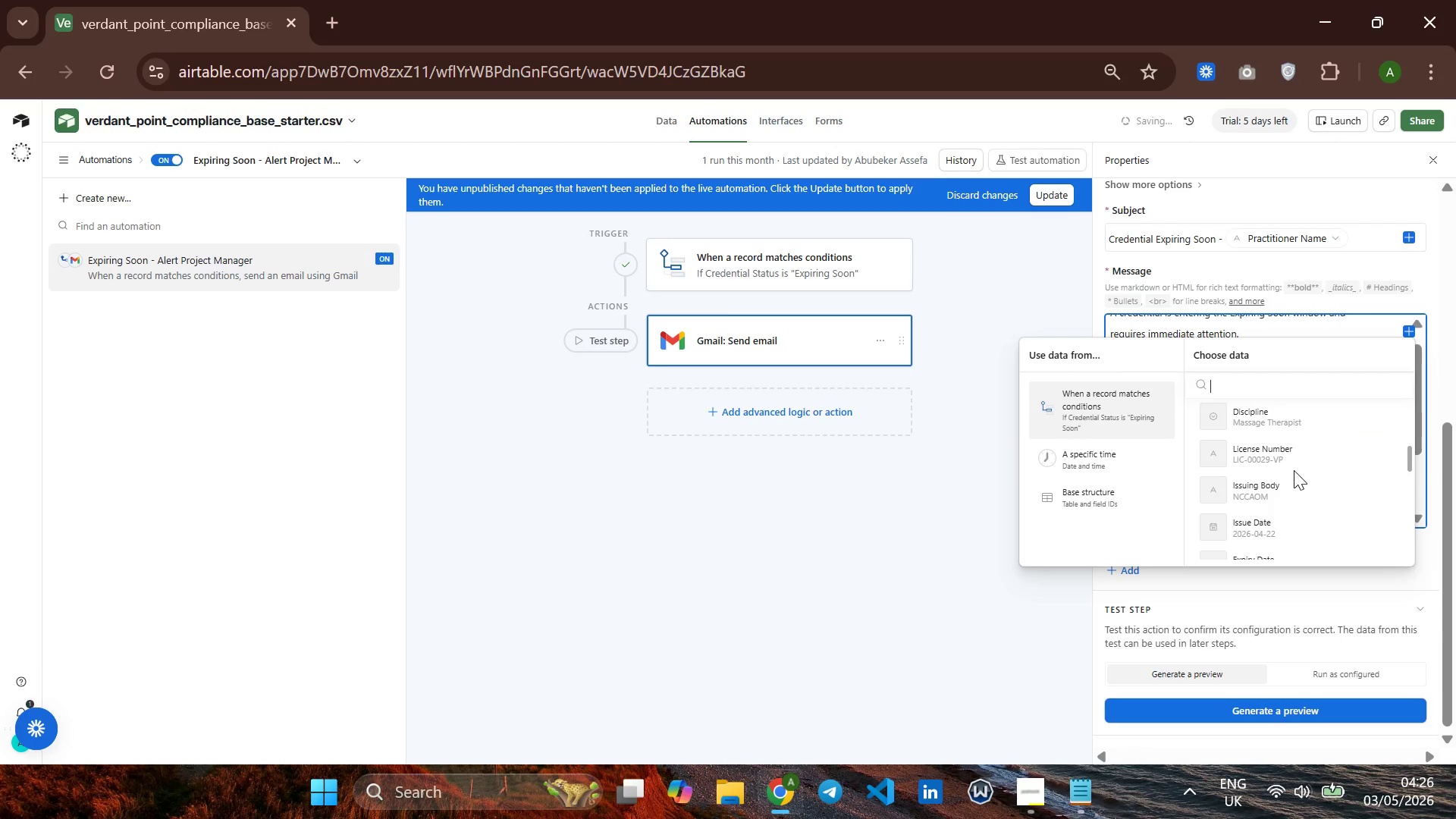 
scroll: coordinate [1294, 470], scroll_direction: none, amount: 0.0
 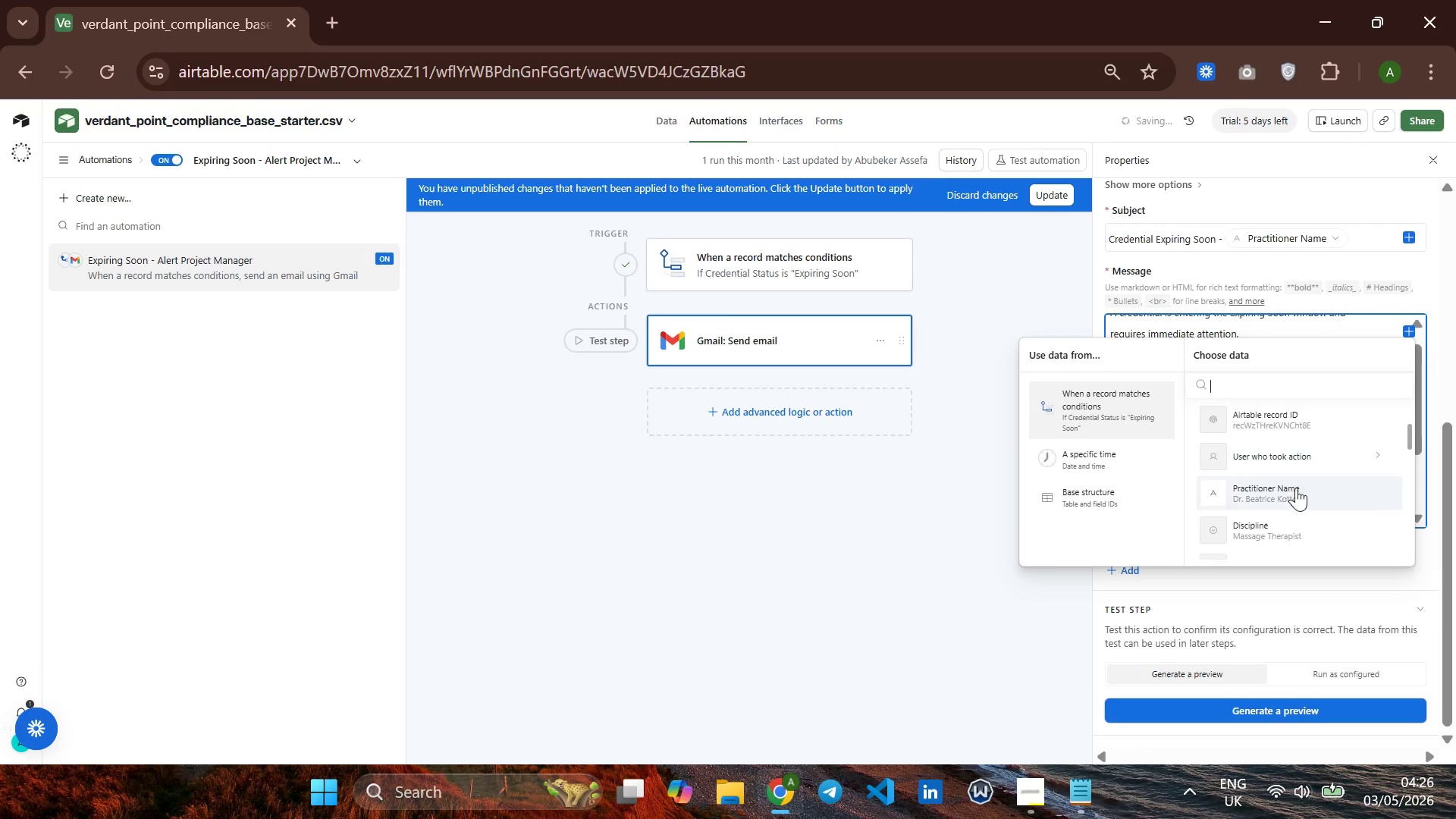 
left_click([1296, 493])
 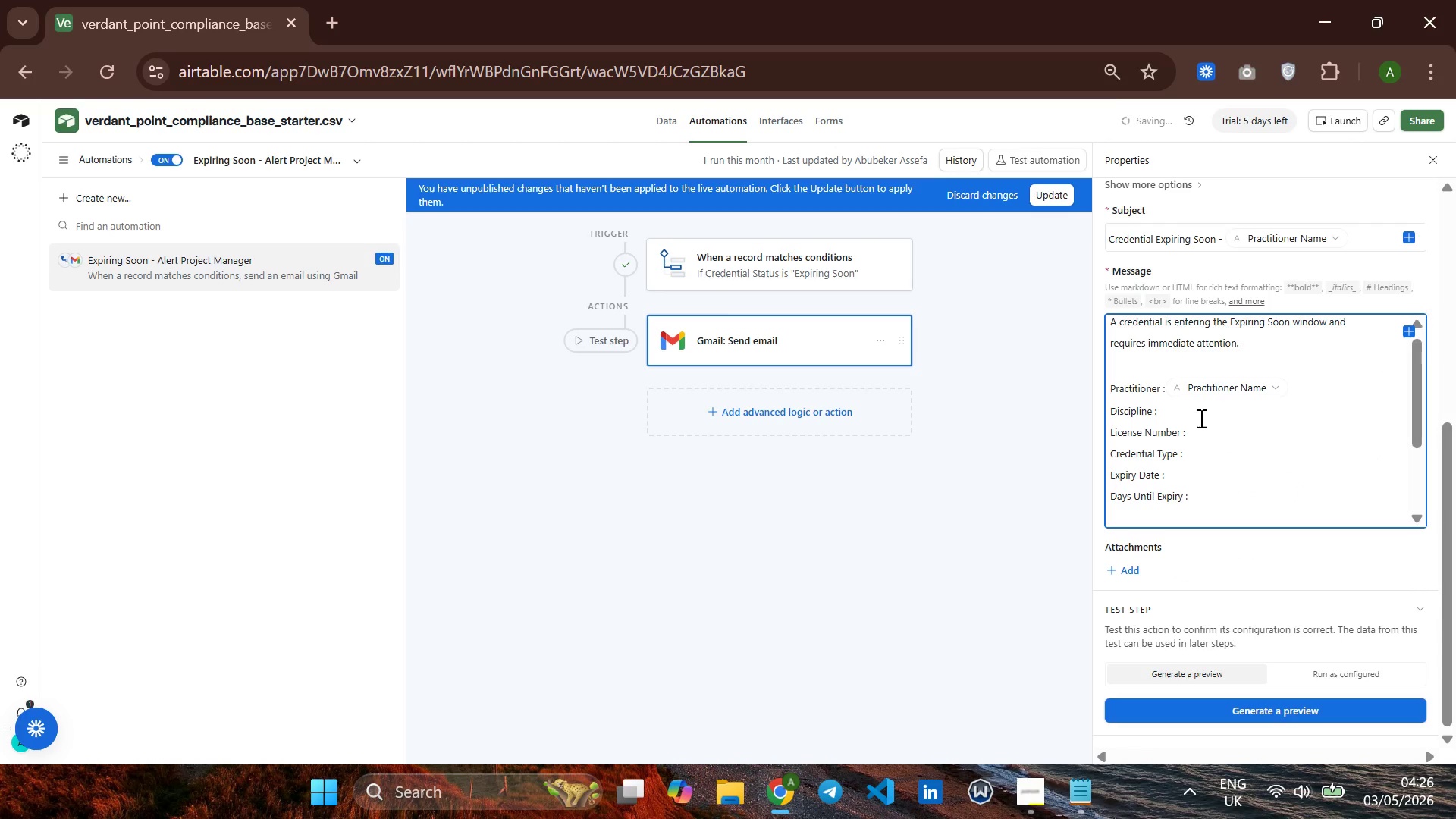 
left_click([1200, 416])
 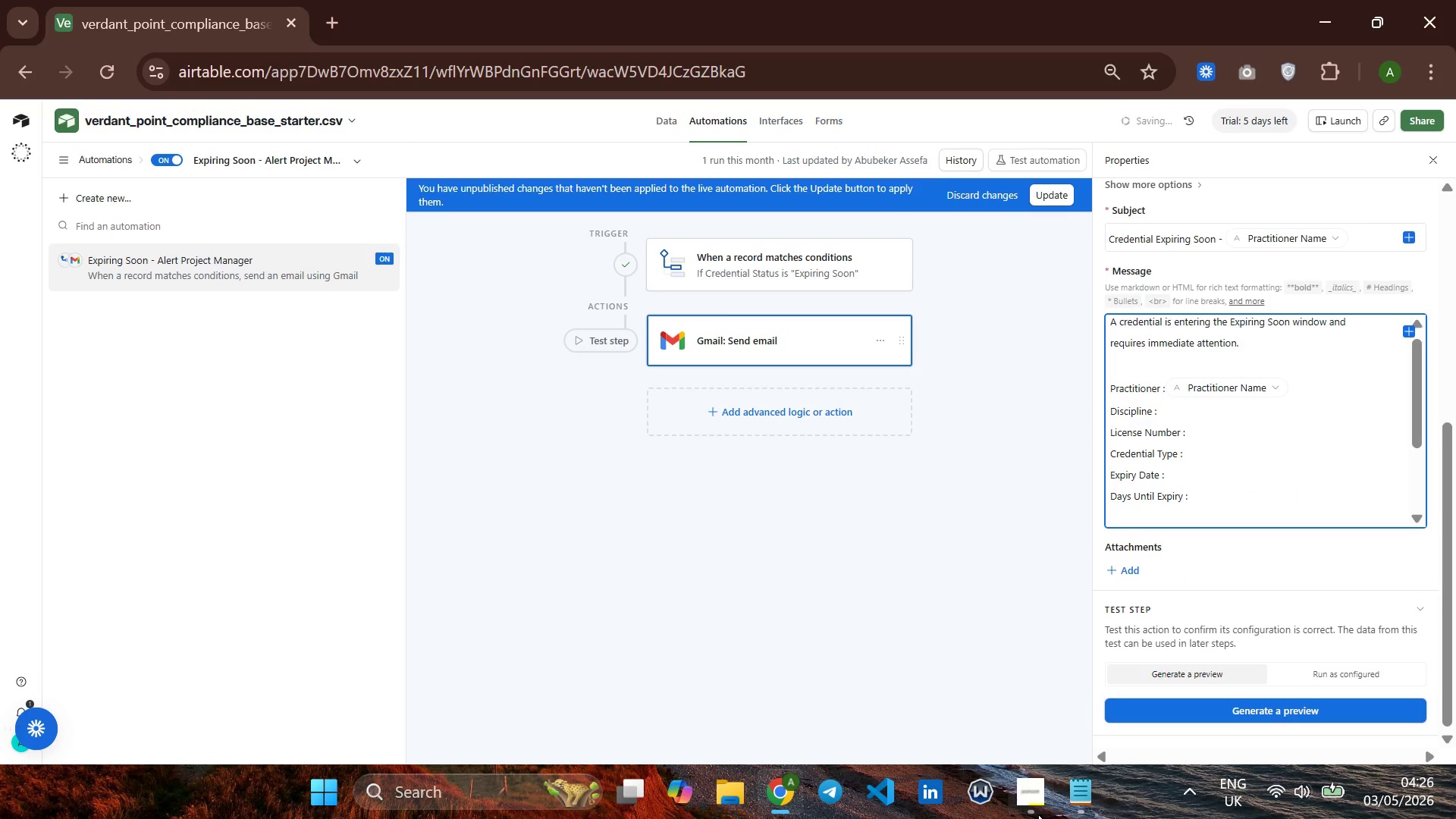 
left_click([1038, 814])